 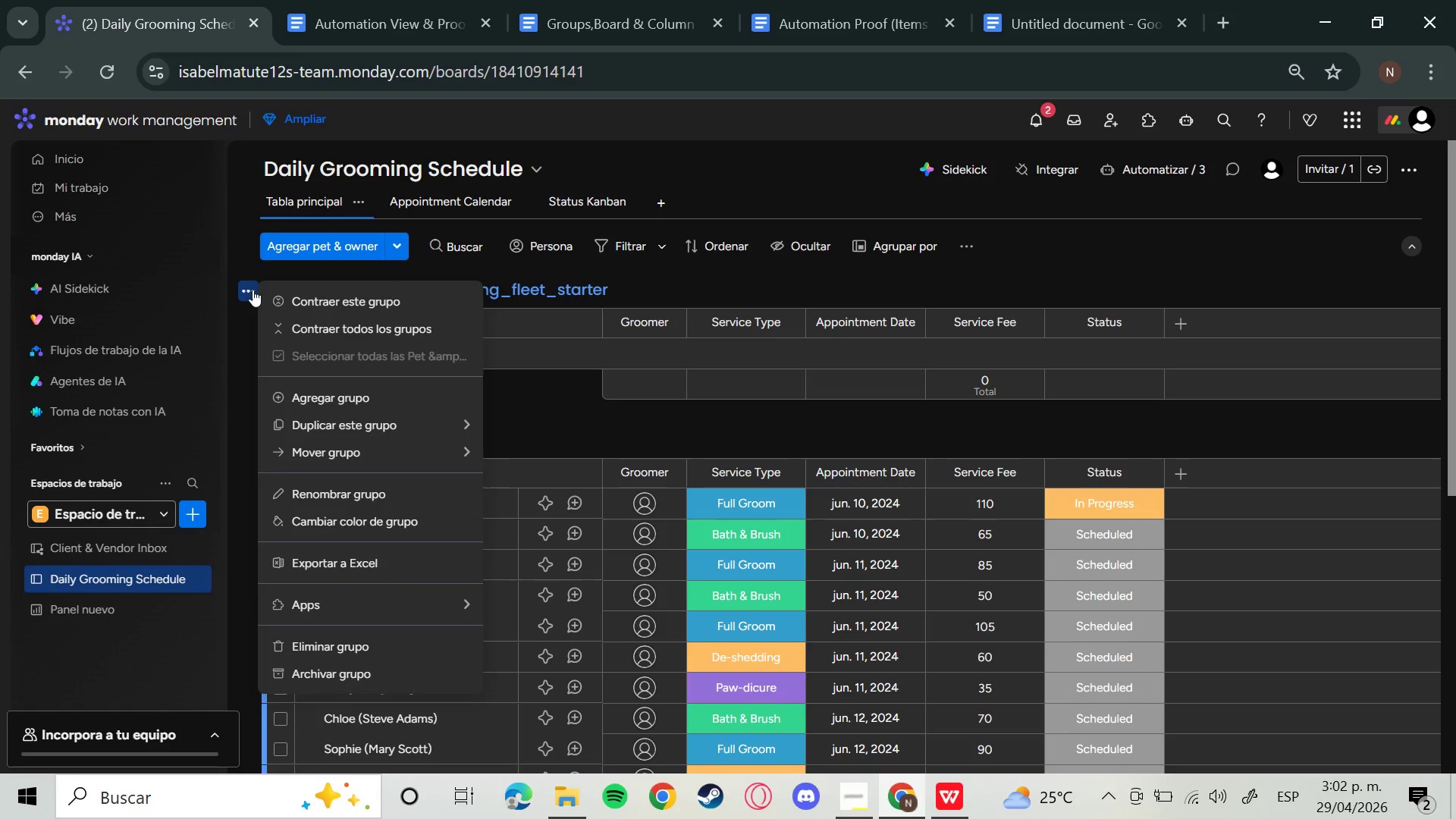 
left_click([347, 655])
 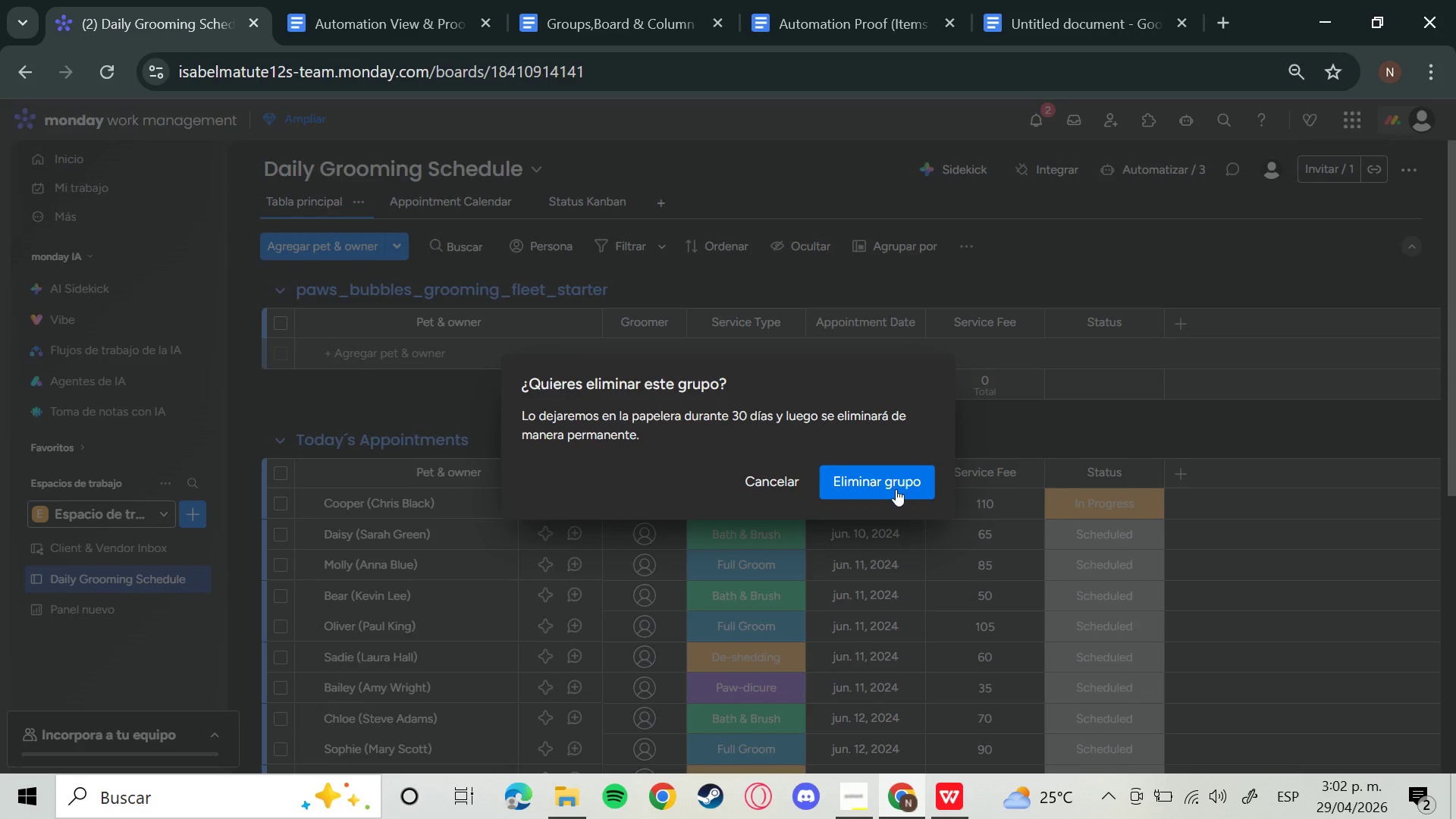 
left_click([886, 482])
 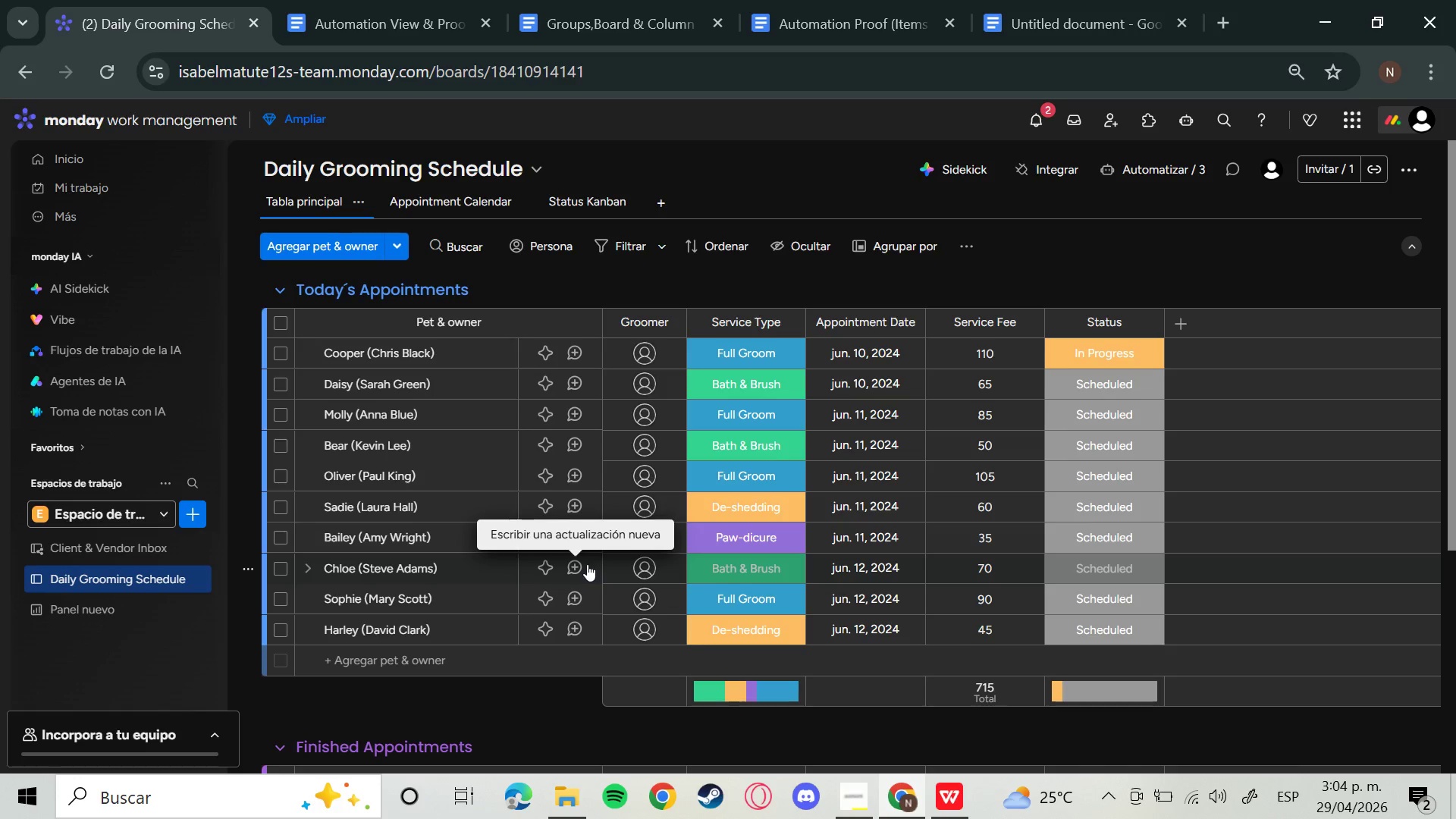 
wait(117.0)
 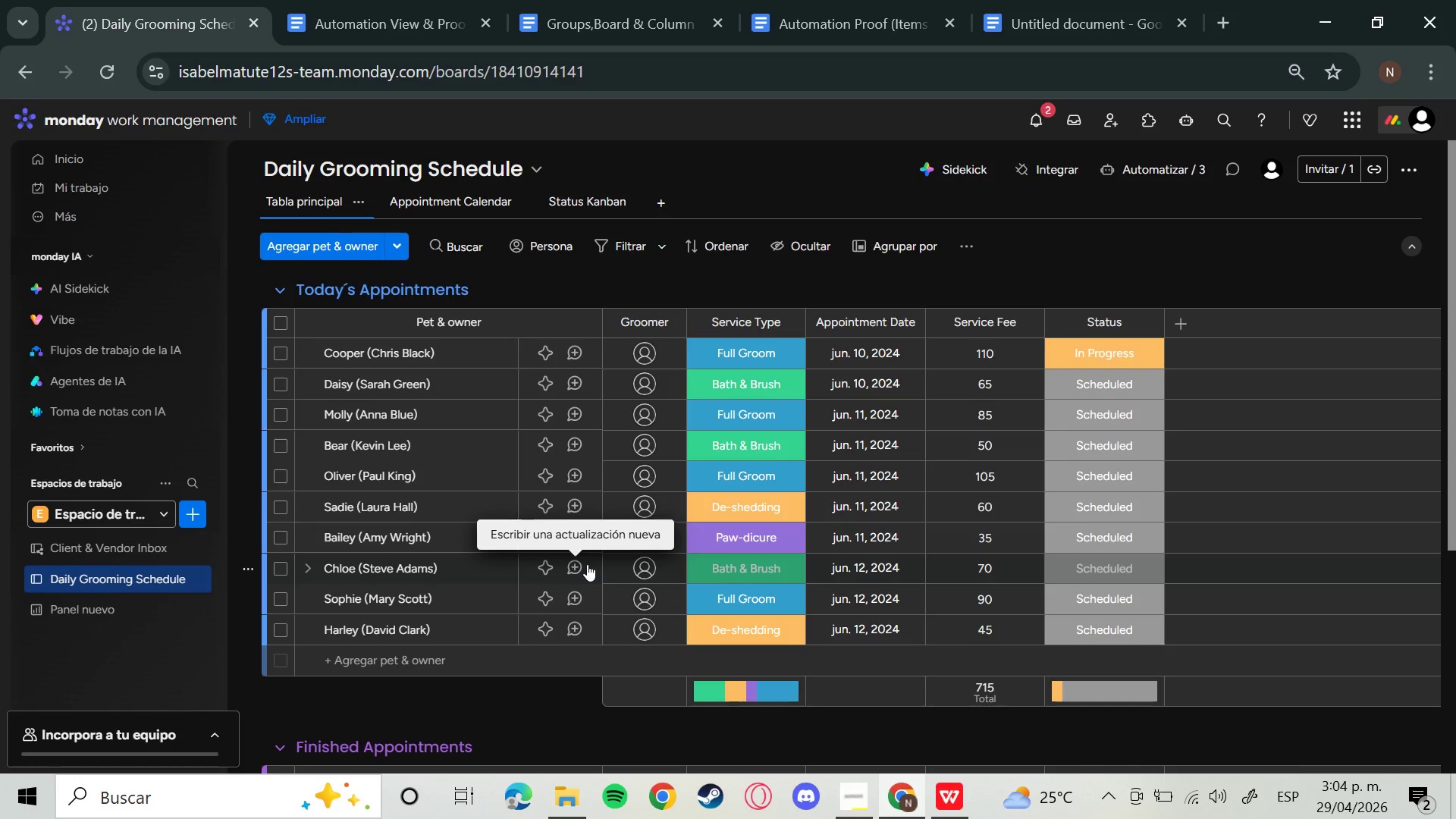 
mouse_move([644, 369])
 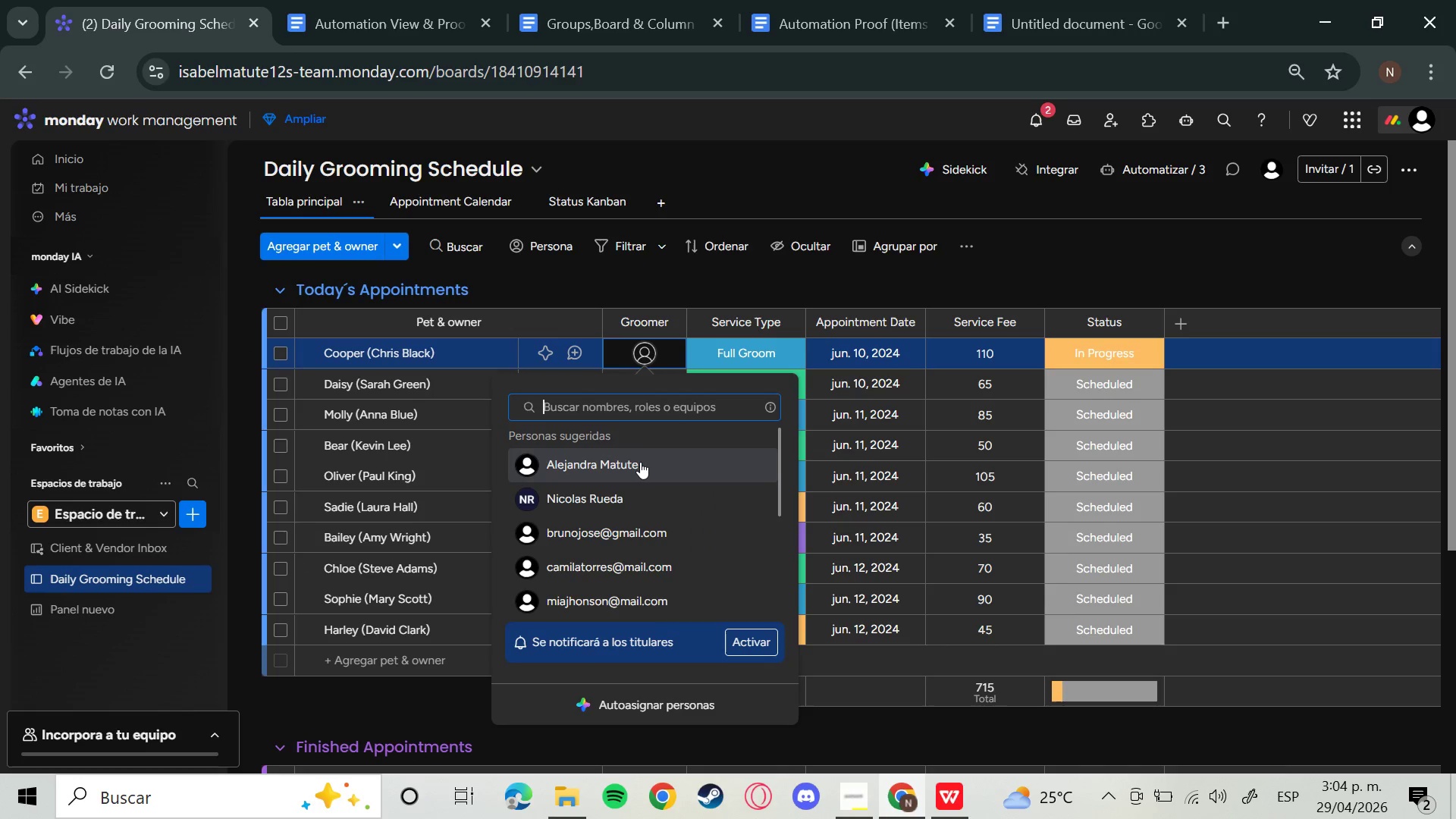 
left_click([640, 462])
 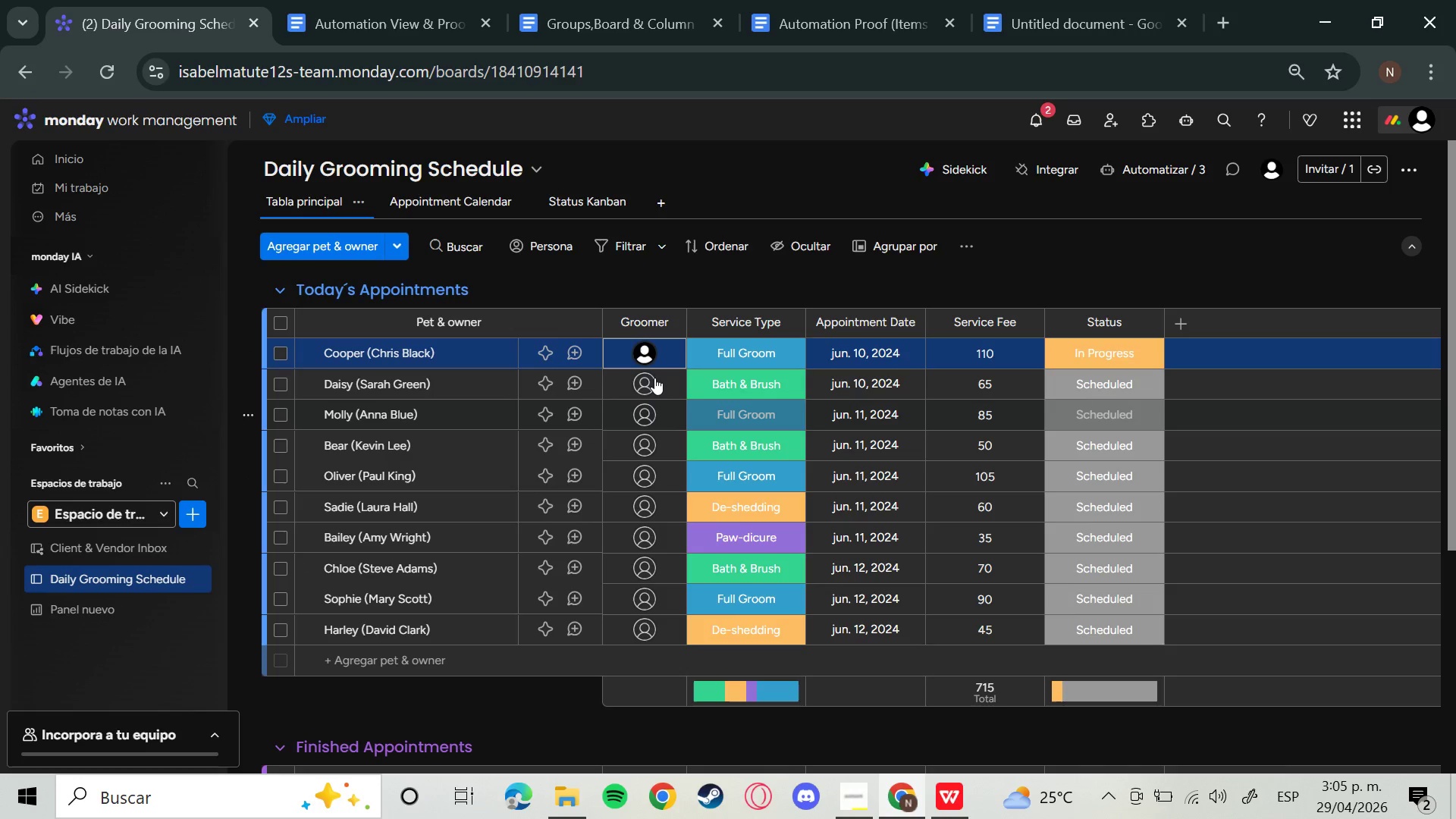 
left_click([642, 385])
 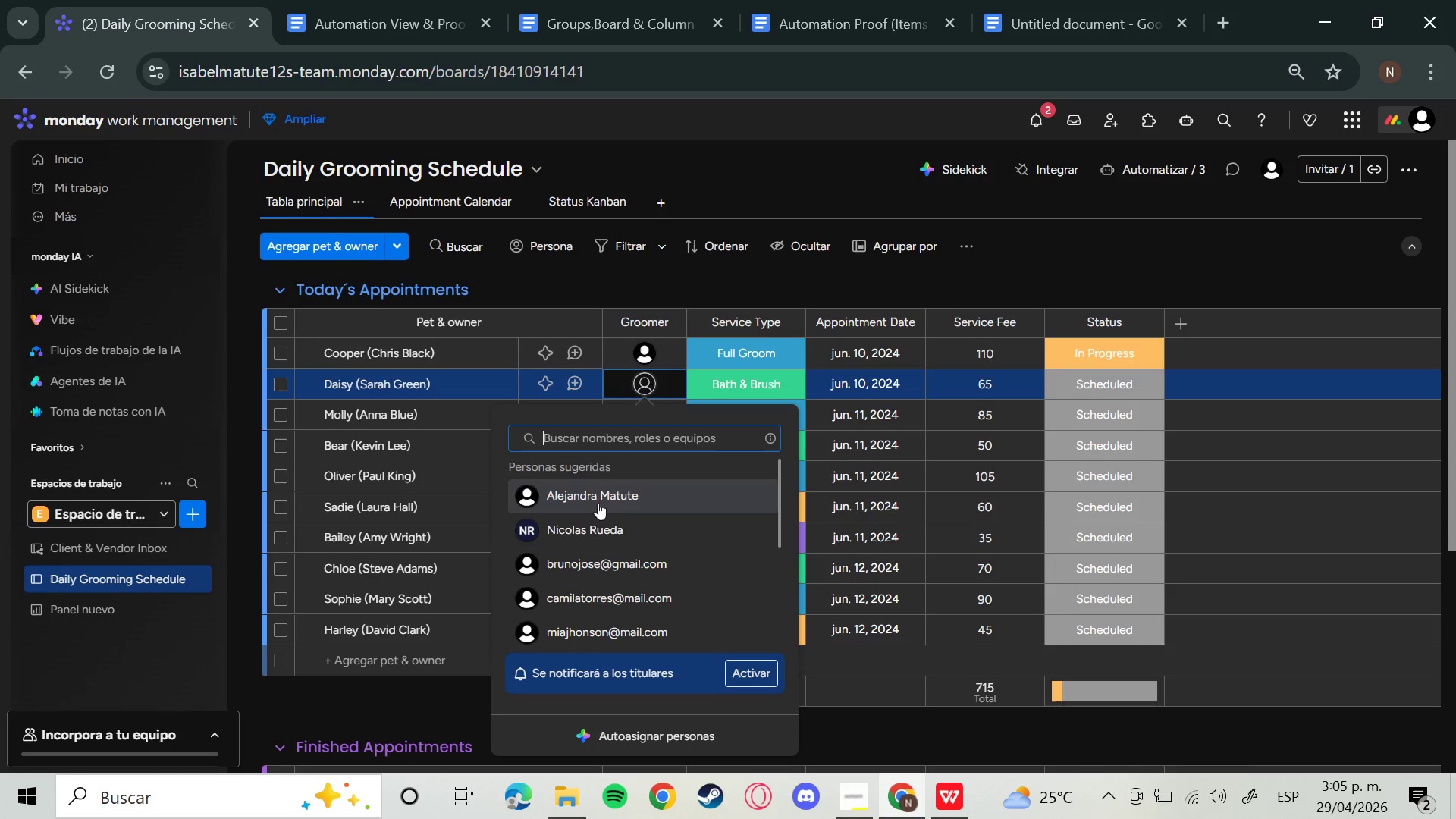 
left_click([589, 524])
 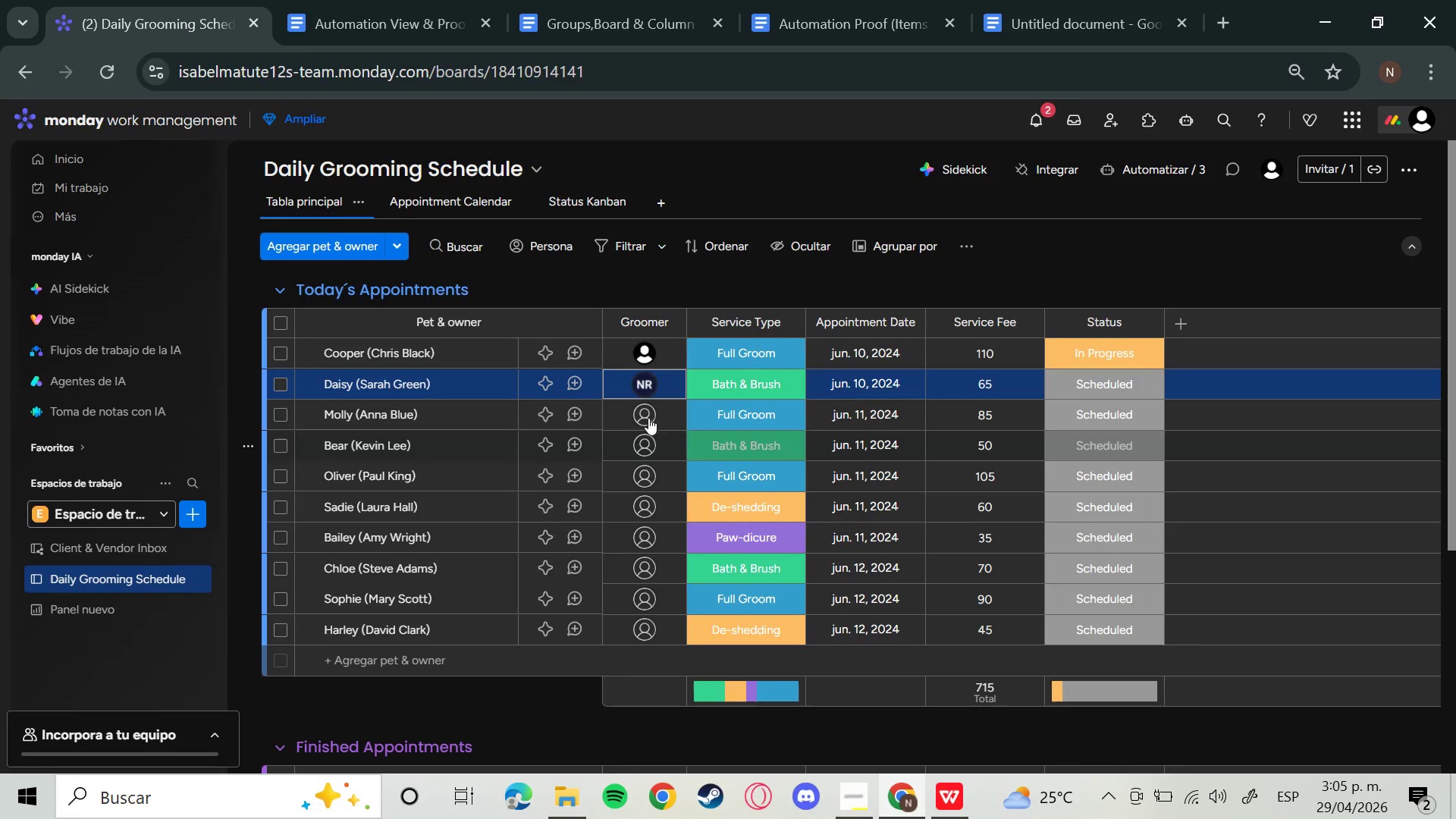 
left_click([650, 412])
 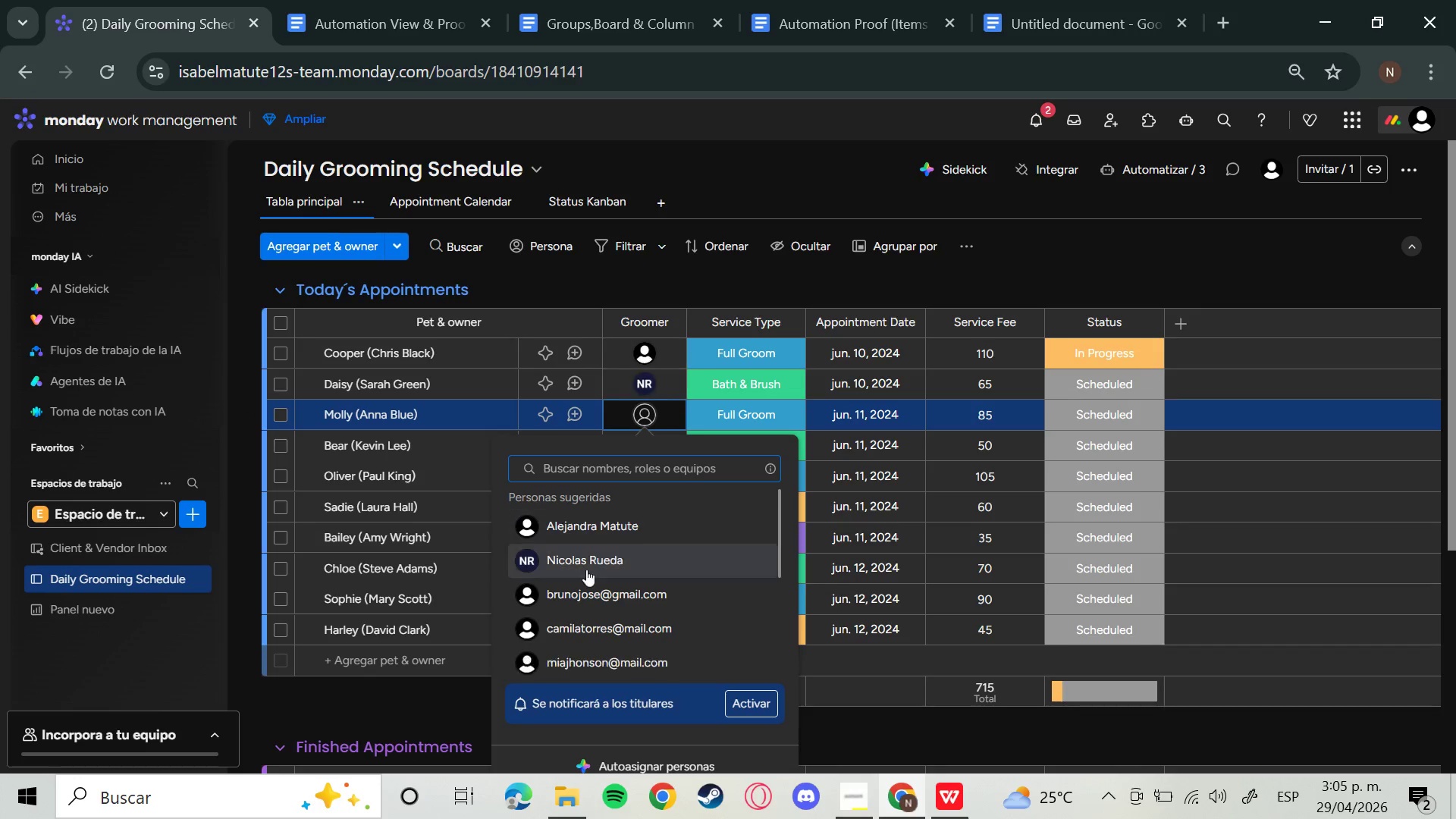 
left_click([572, 598])
 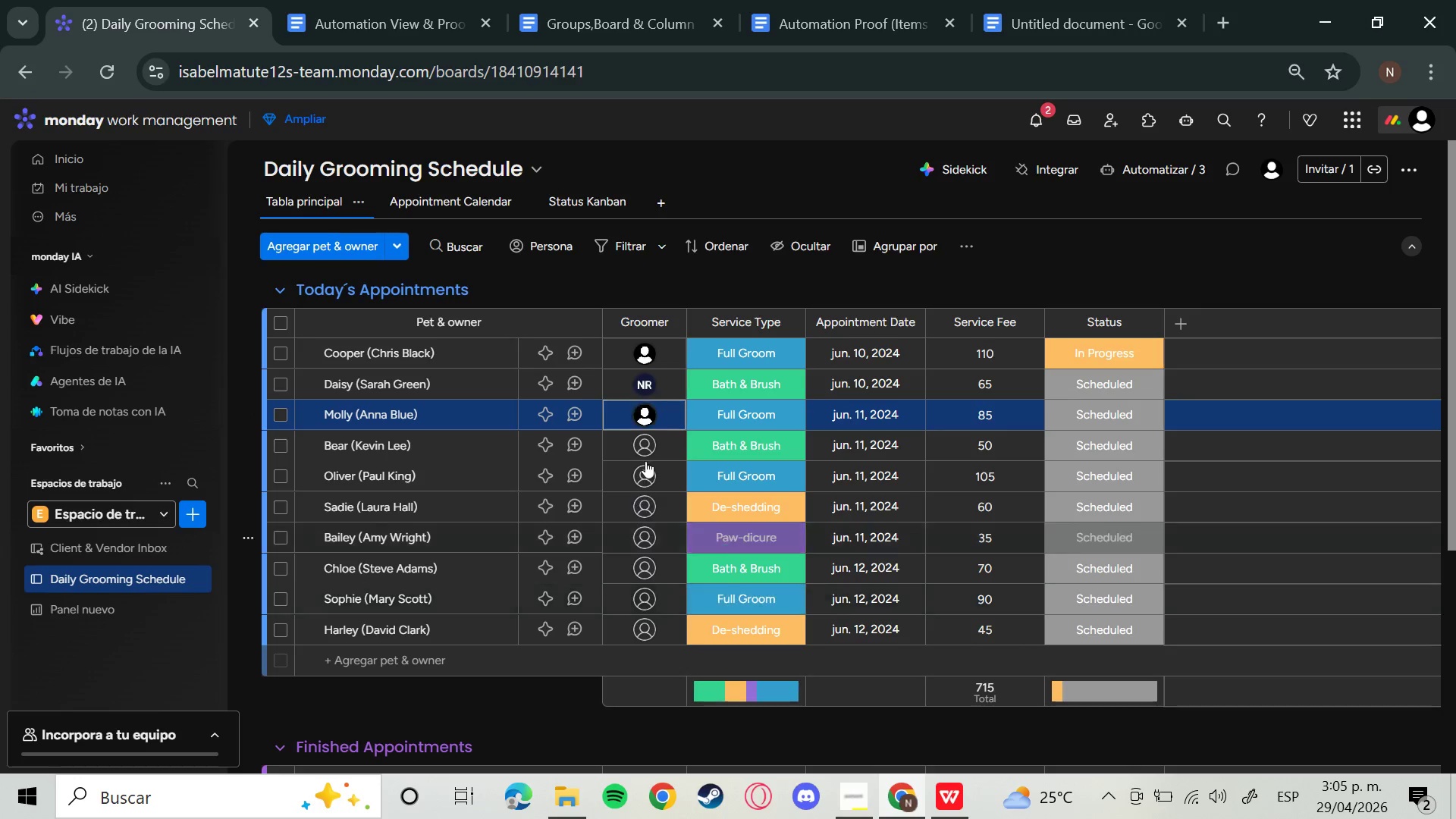 
left_click([651, 450])
 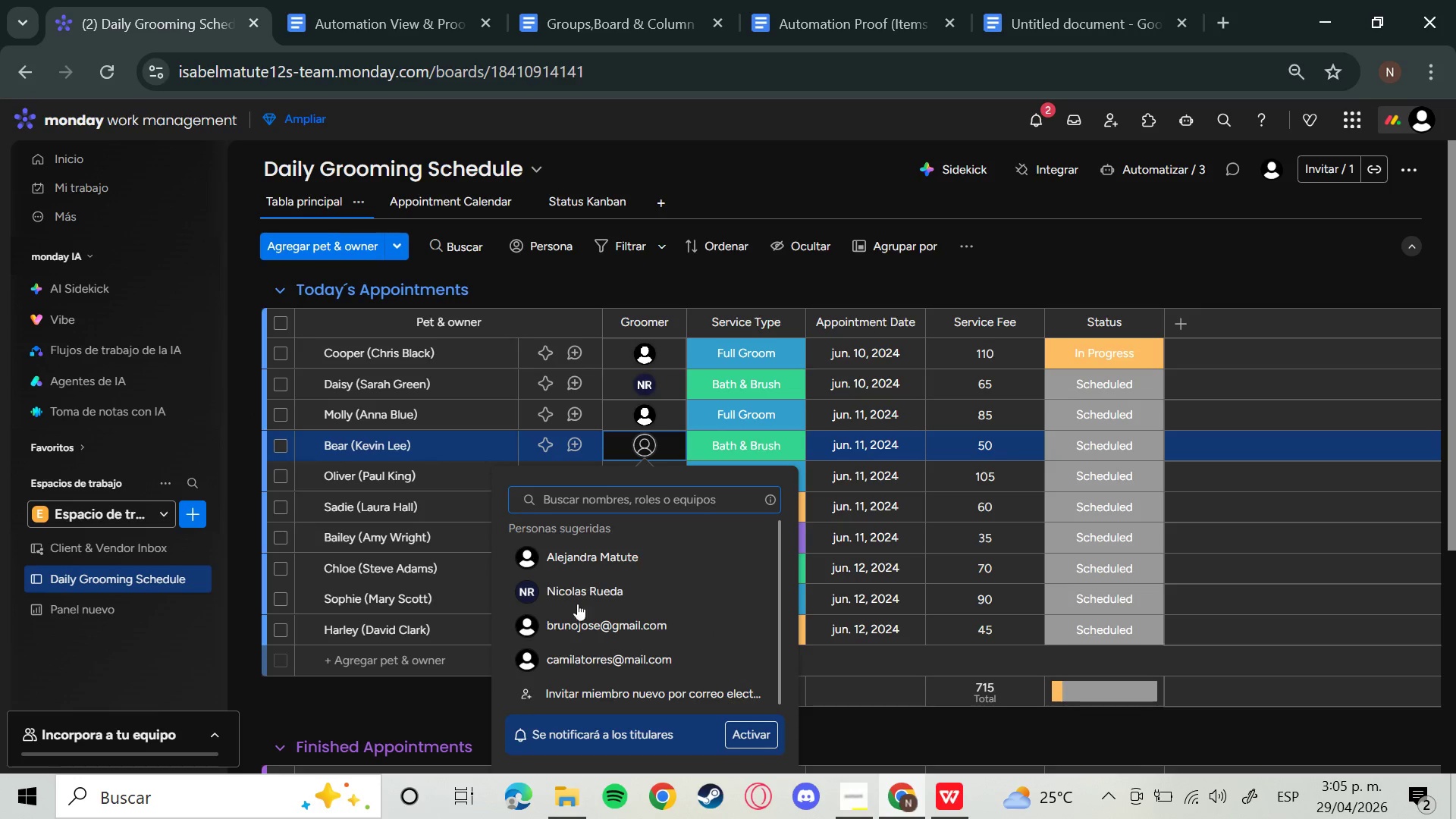 
left_click([573, 617])
 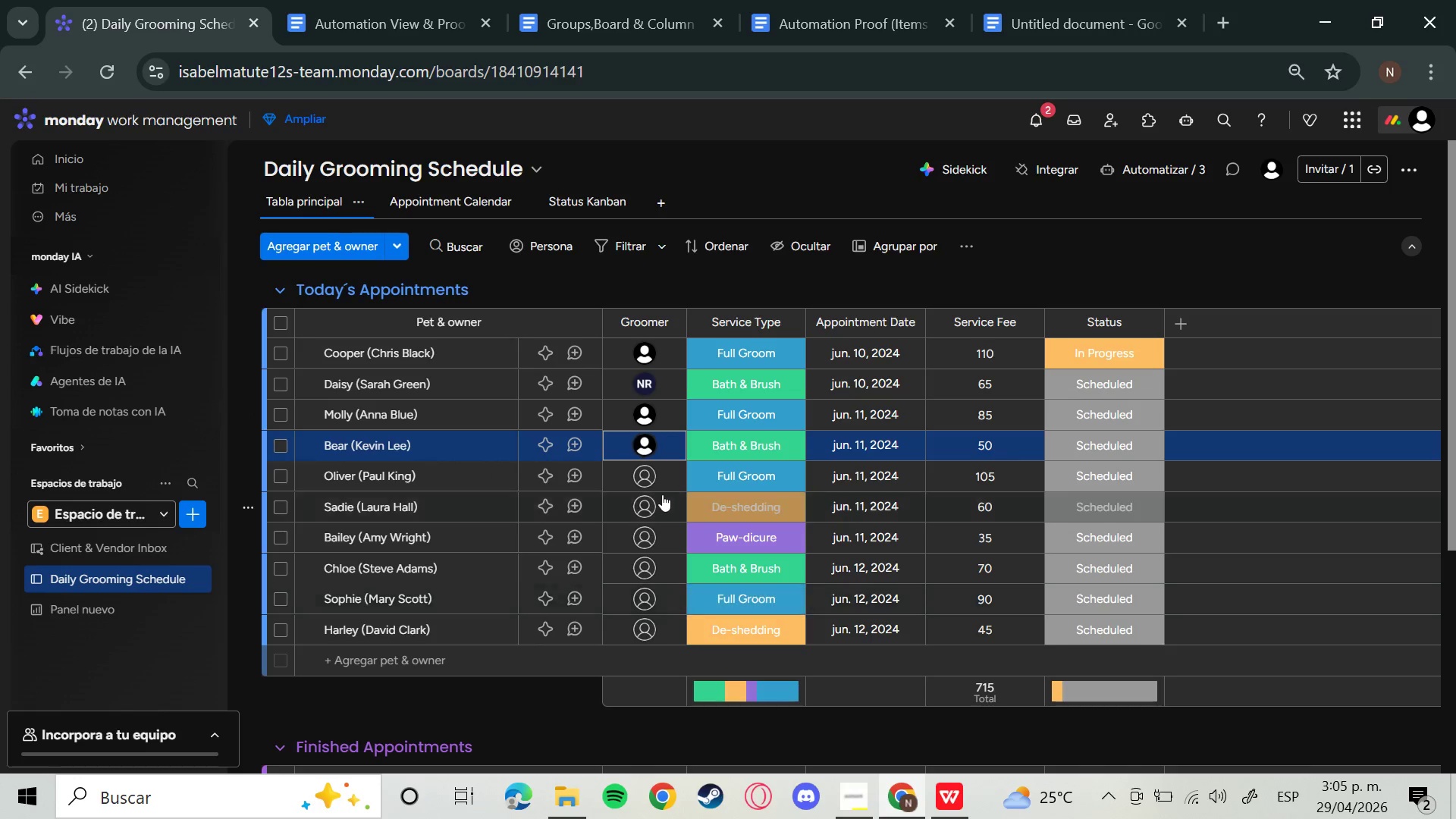 
left_click([649, 478])
 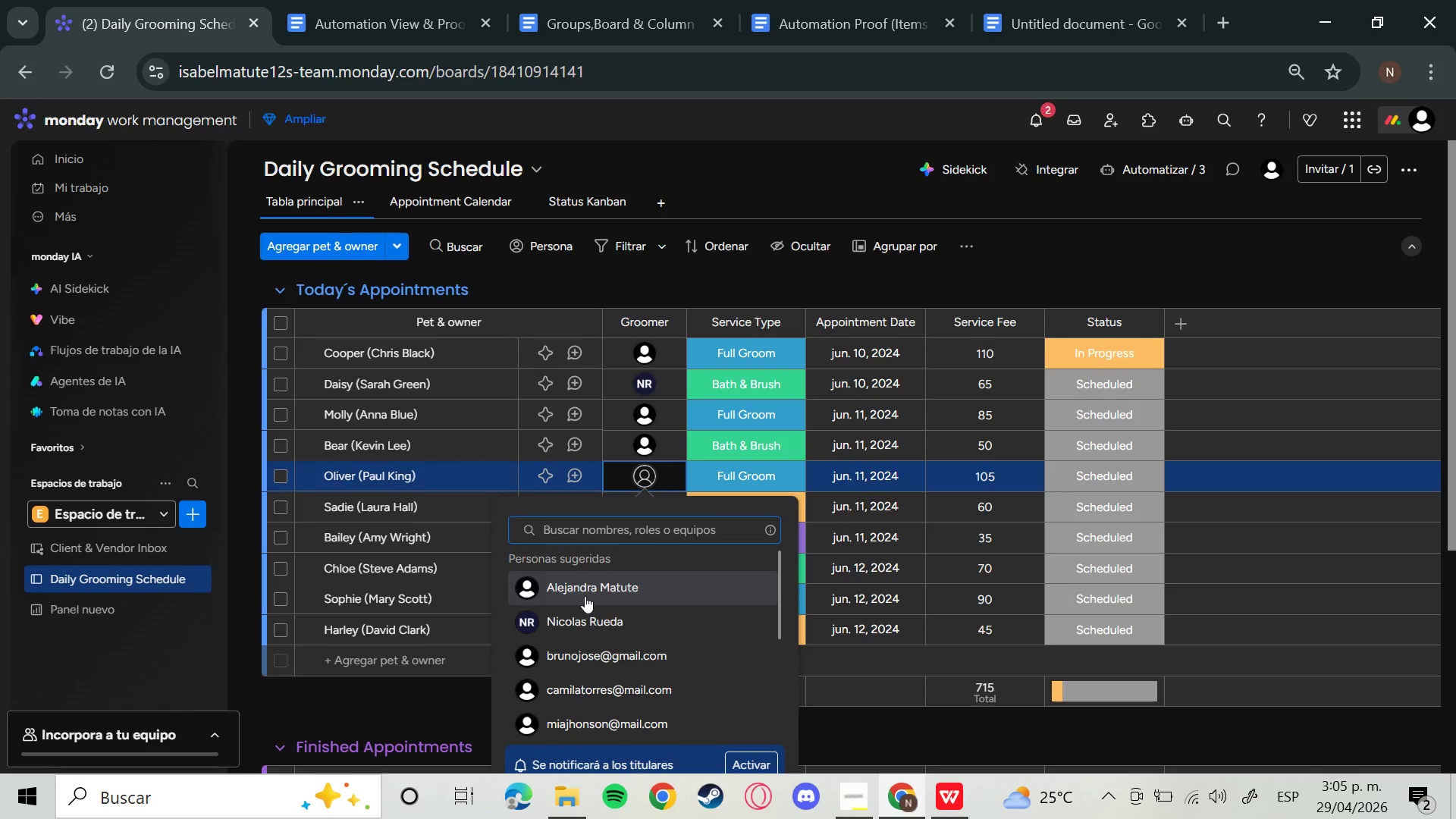 
left_click([579, 606])
 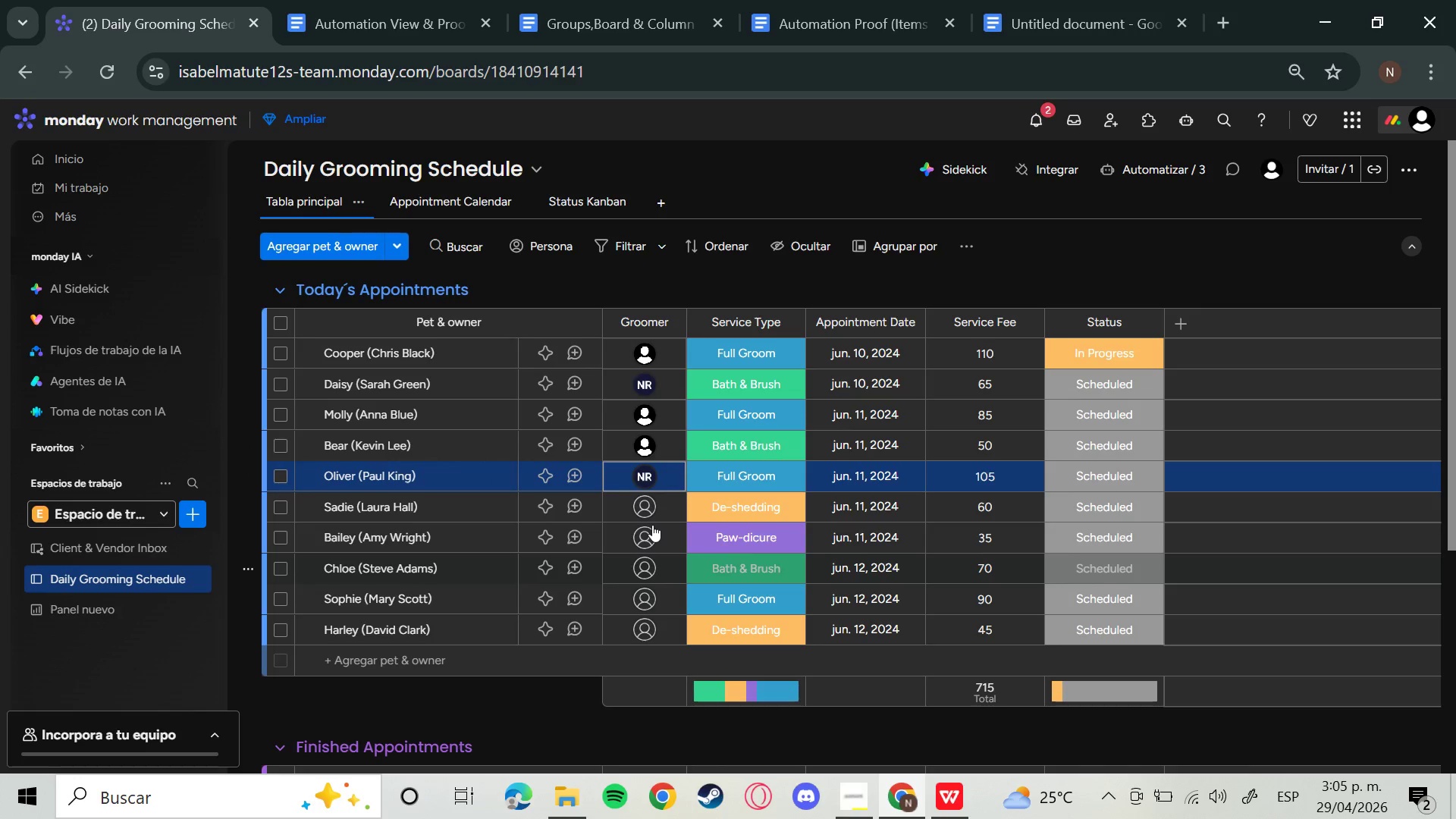 
left_click([652, 522])
 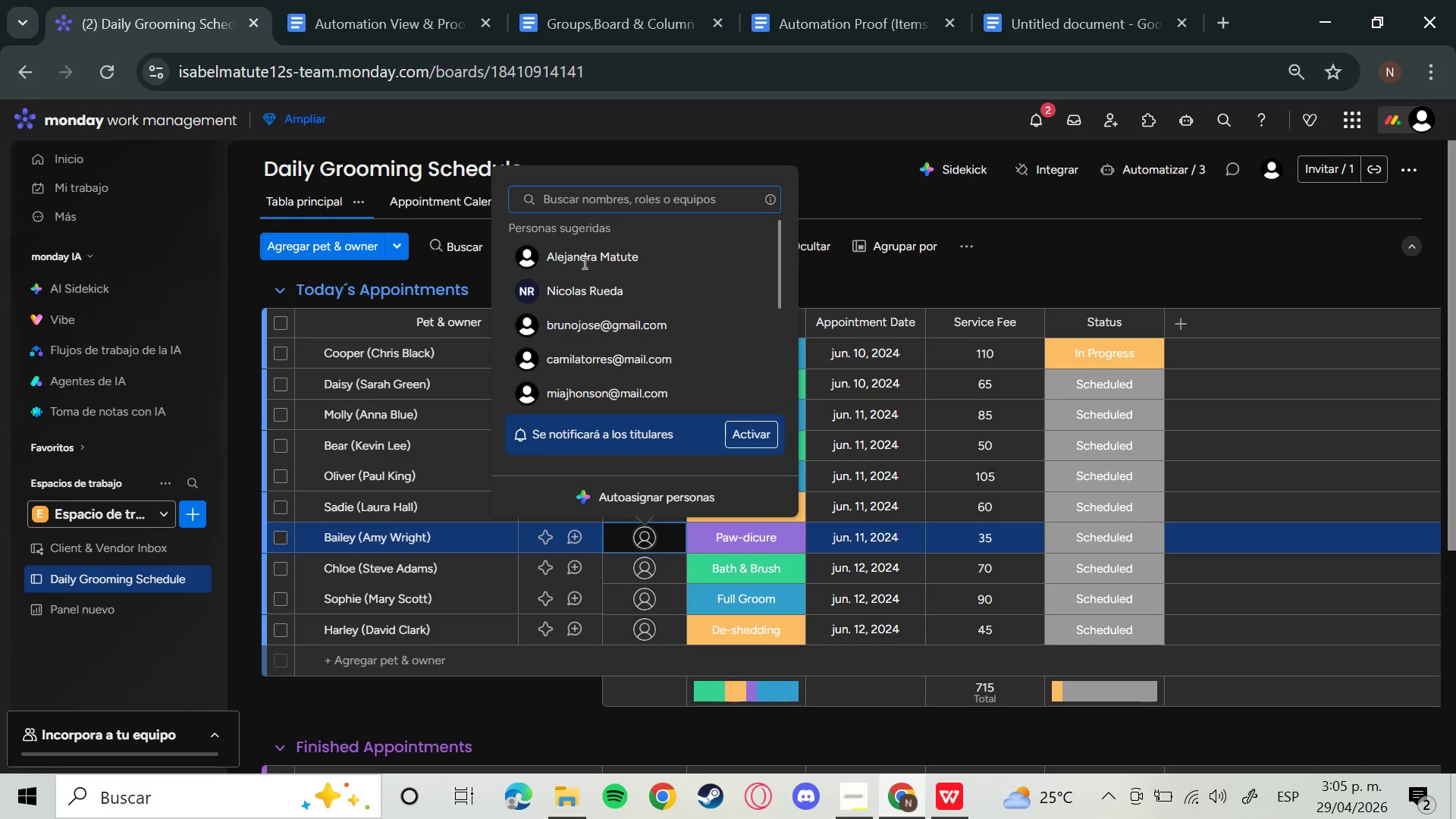 
left_click([587, 265])
 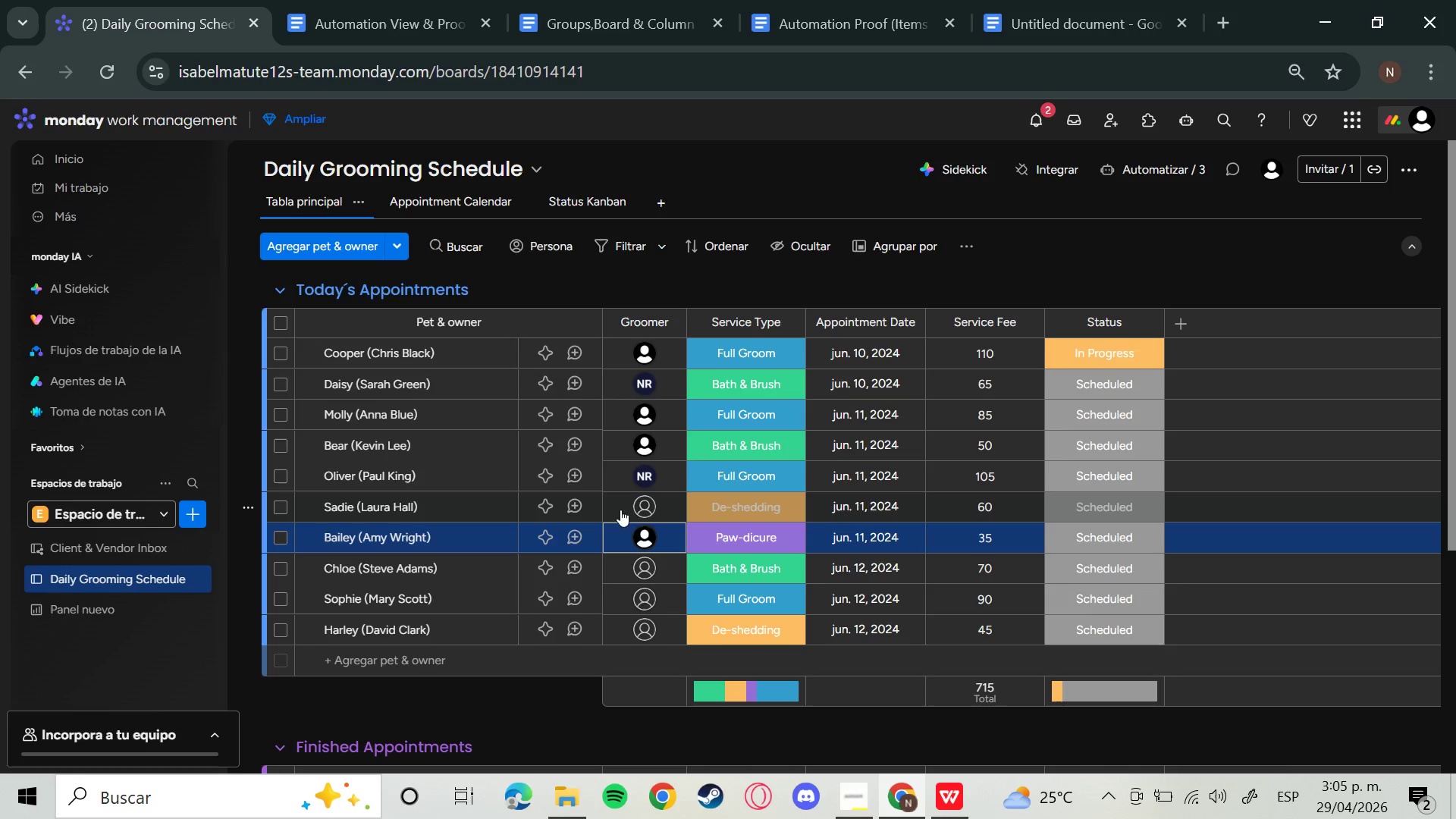 
left_click([653, 505])
 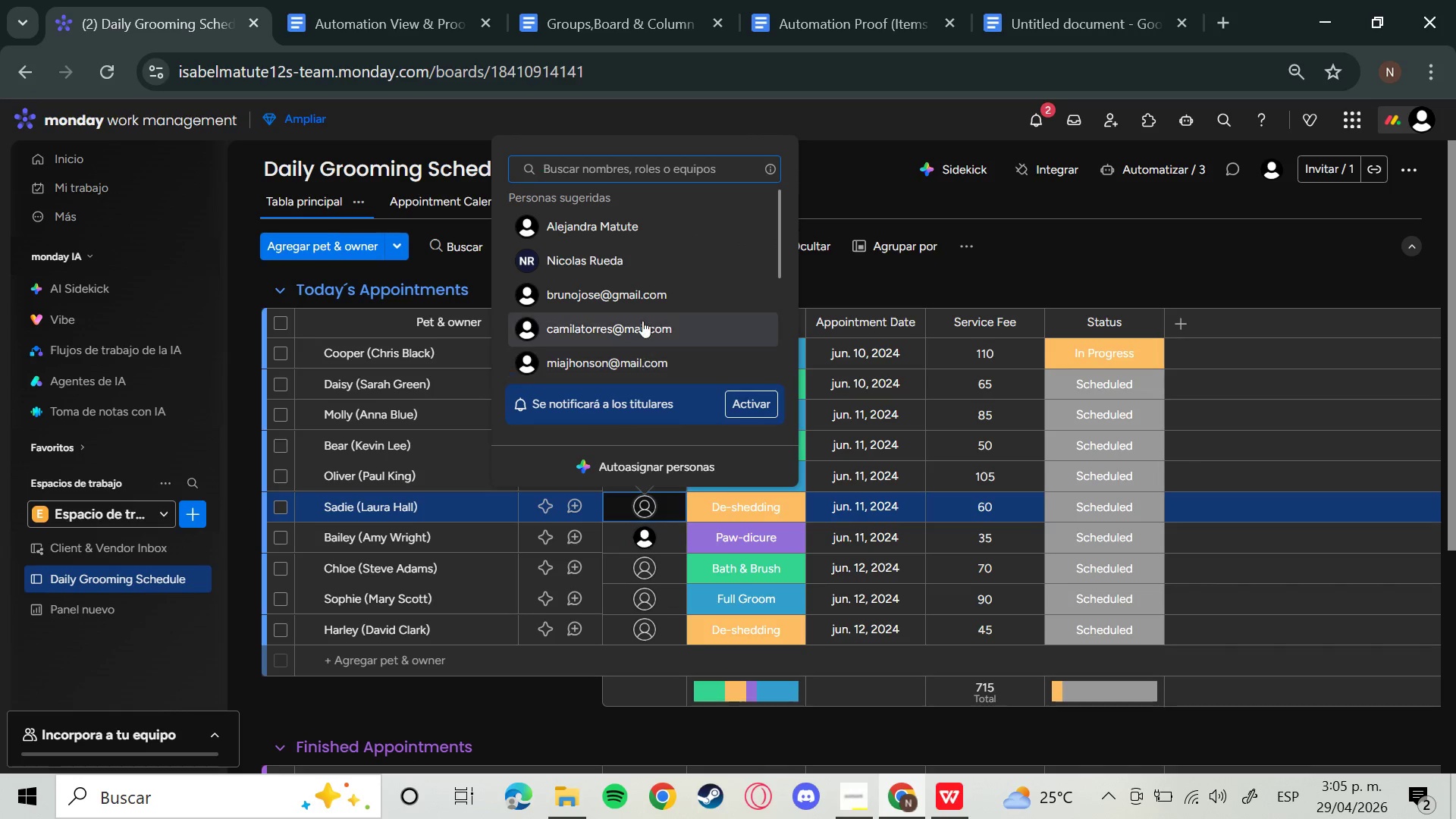 
left_click([639, 370])
 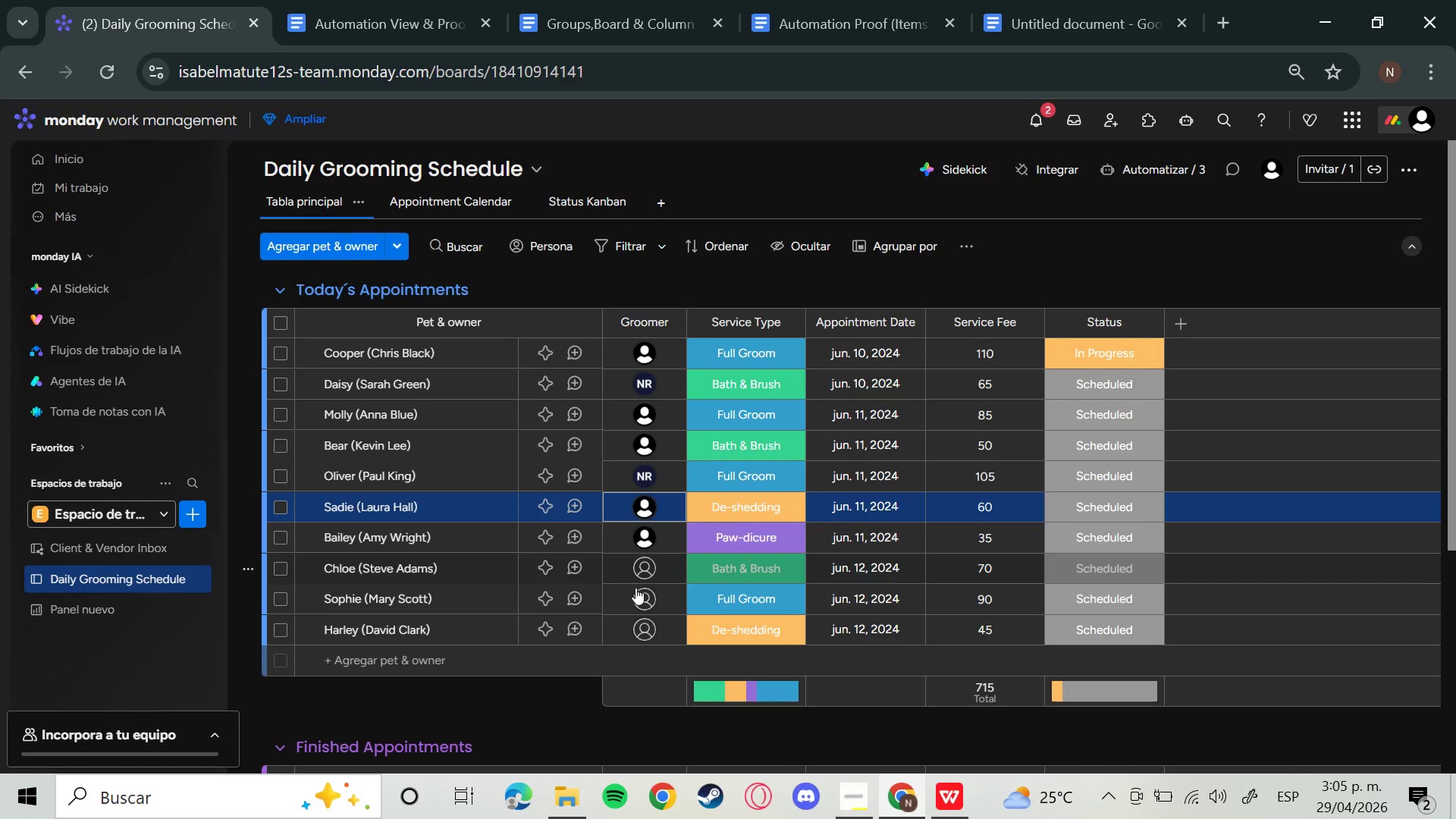 
left_click([643, 571])
 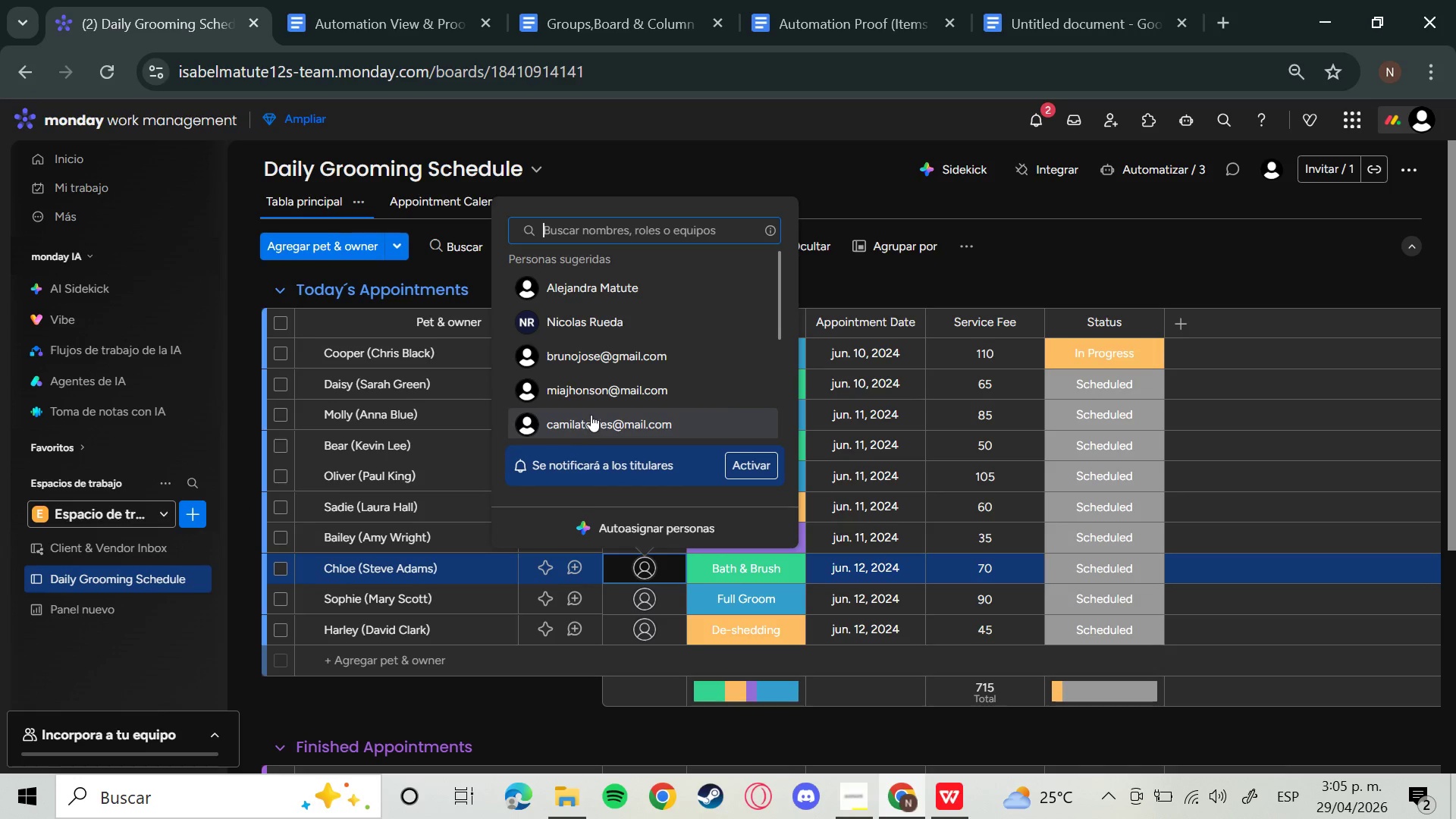 
left_click([620, 394])
 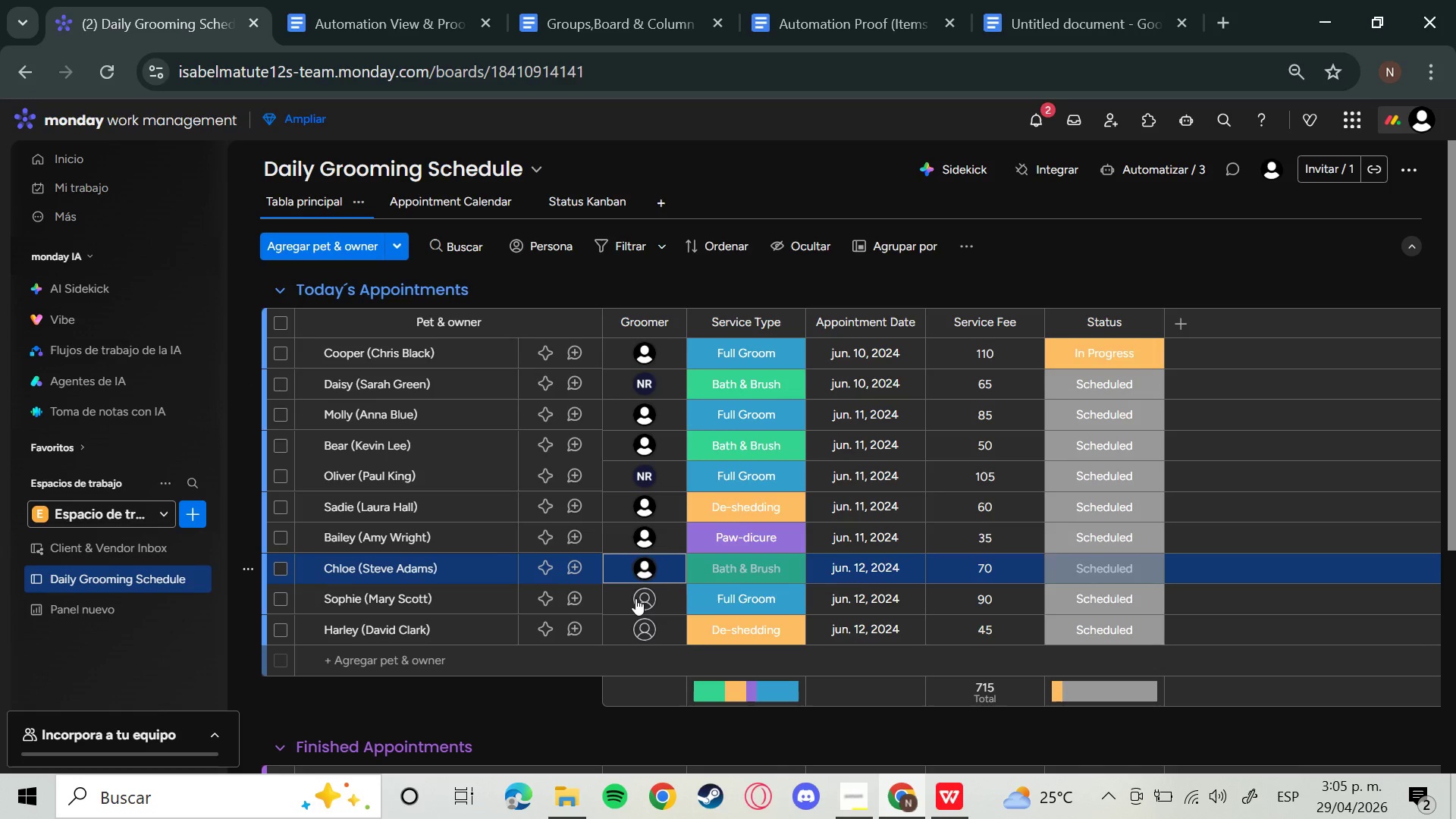 
left_click([649, 599])
 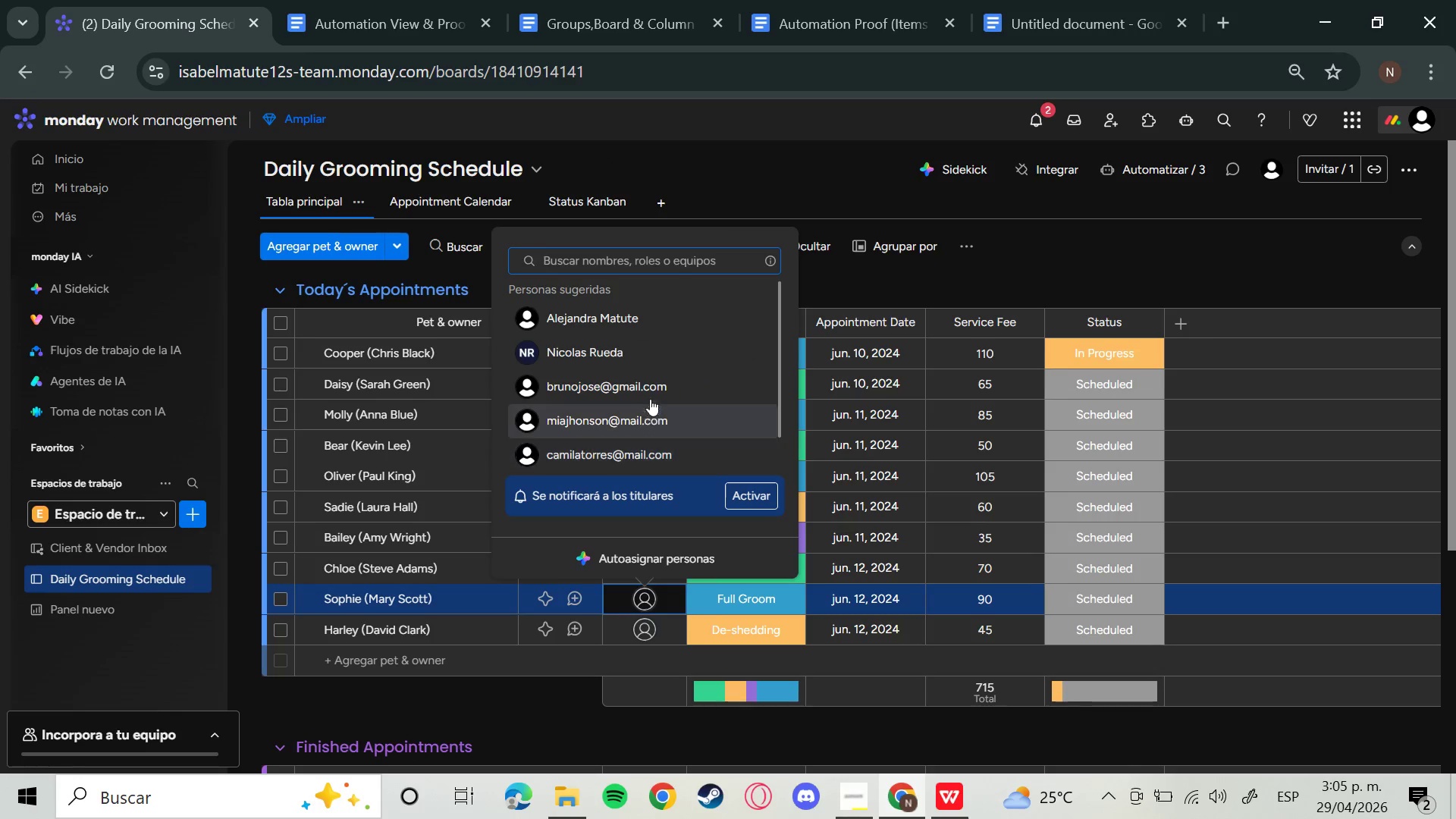 
left_click([647, 384])
 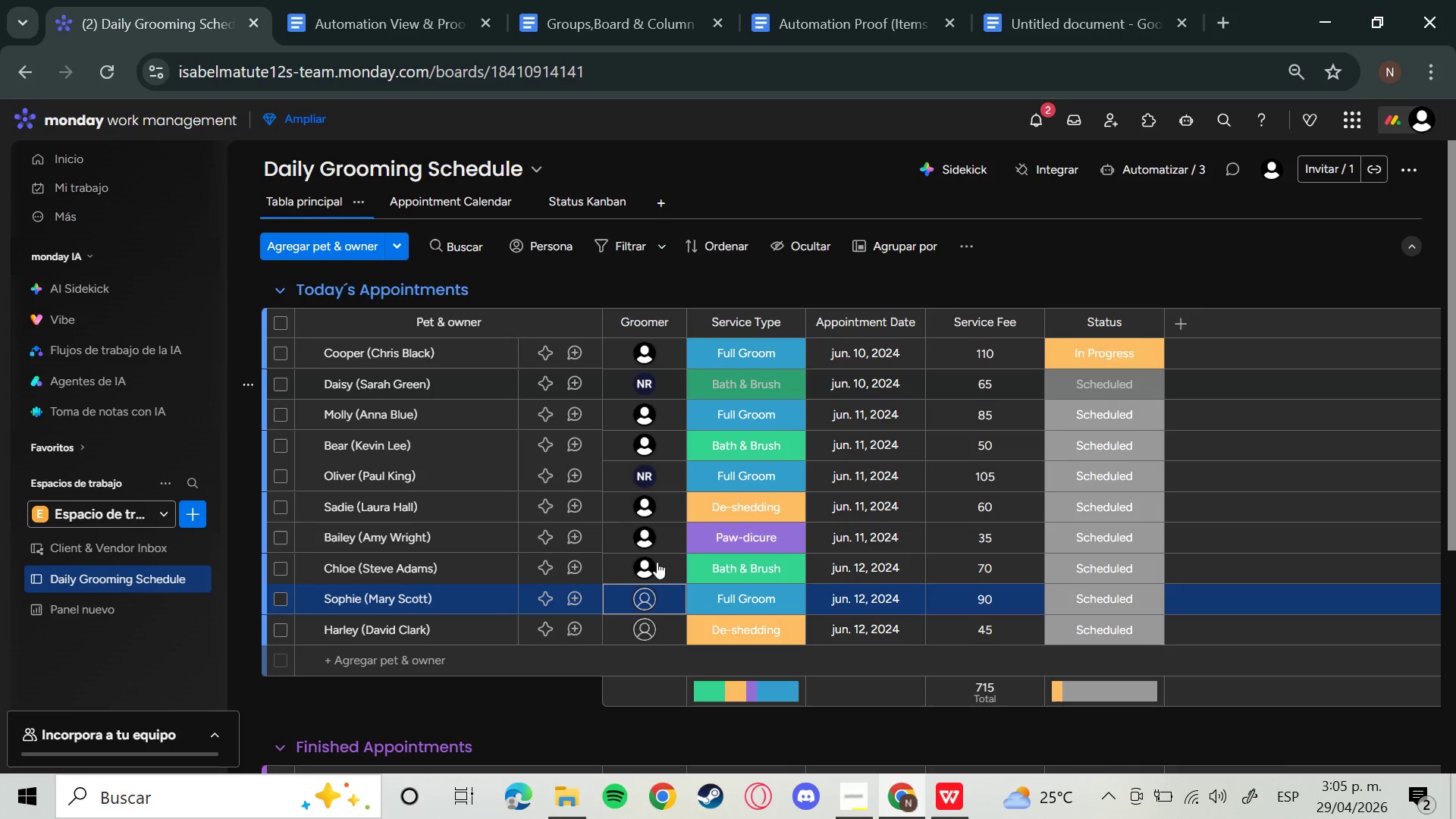 
mouse_move([642, 598])
 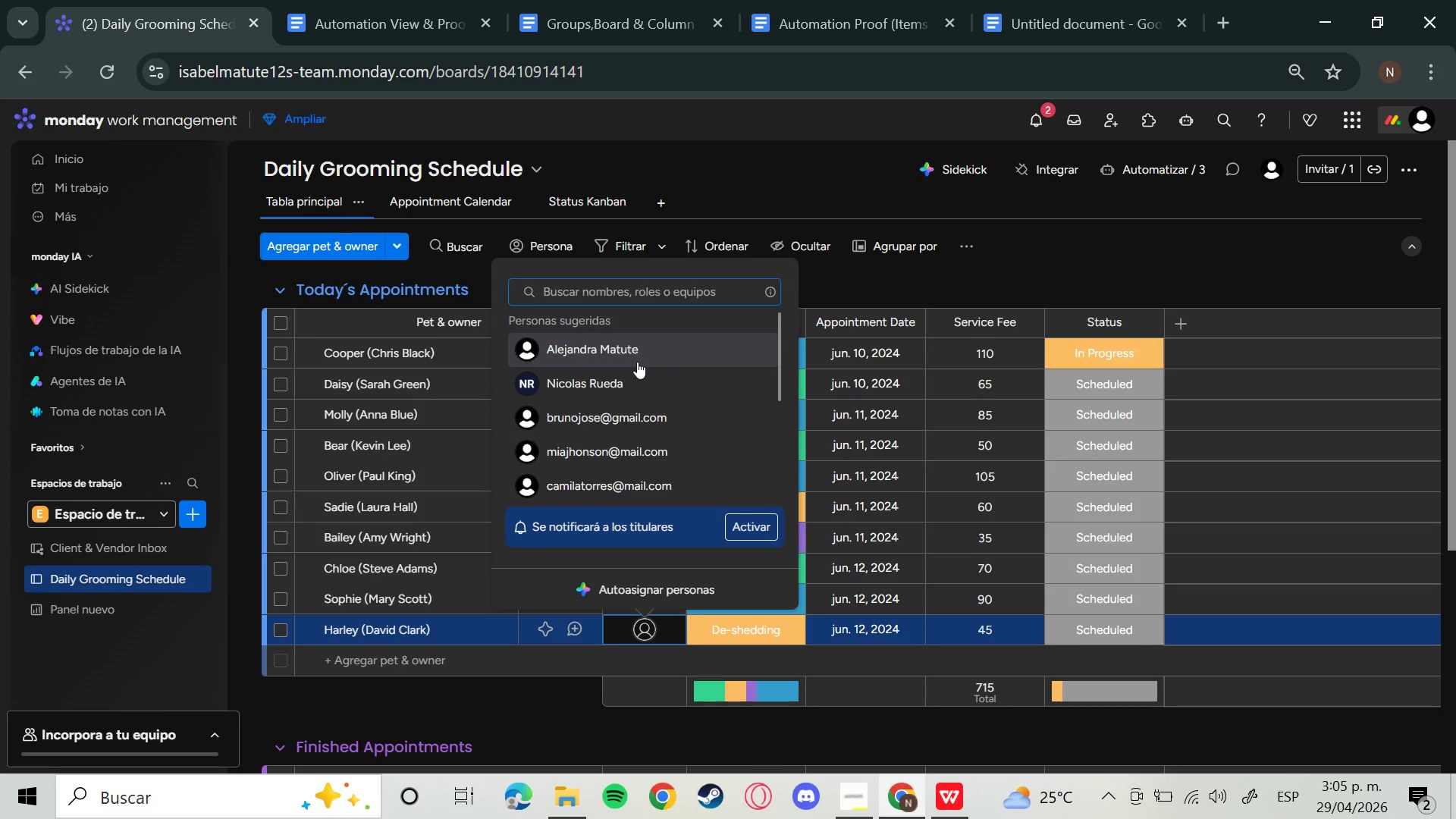 
left_click([637, 362])
 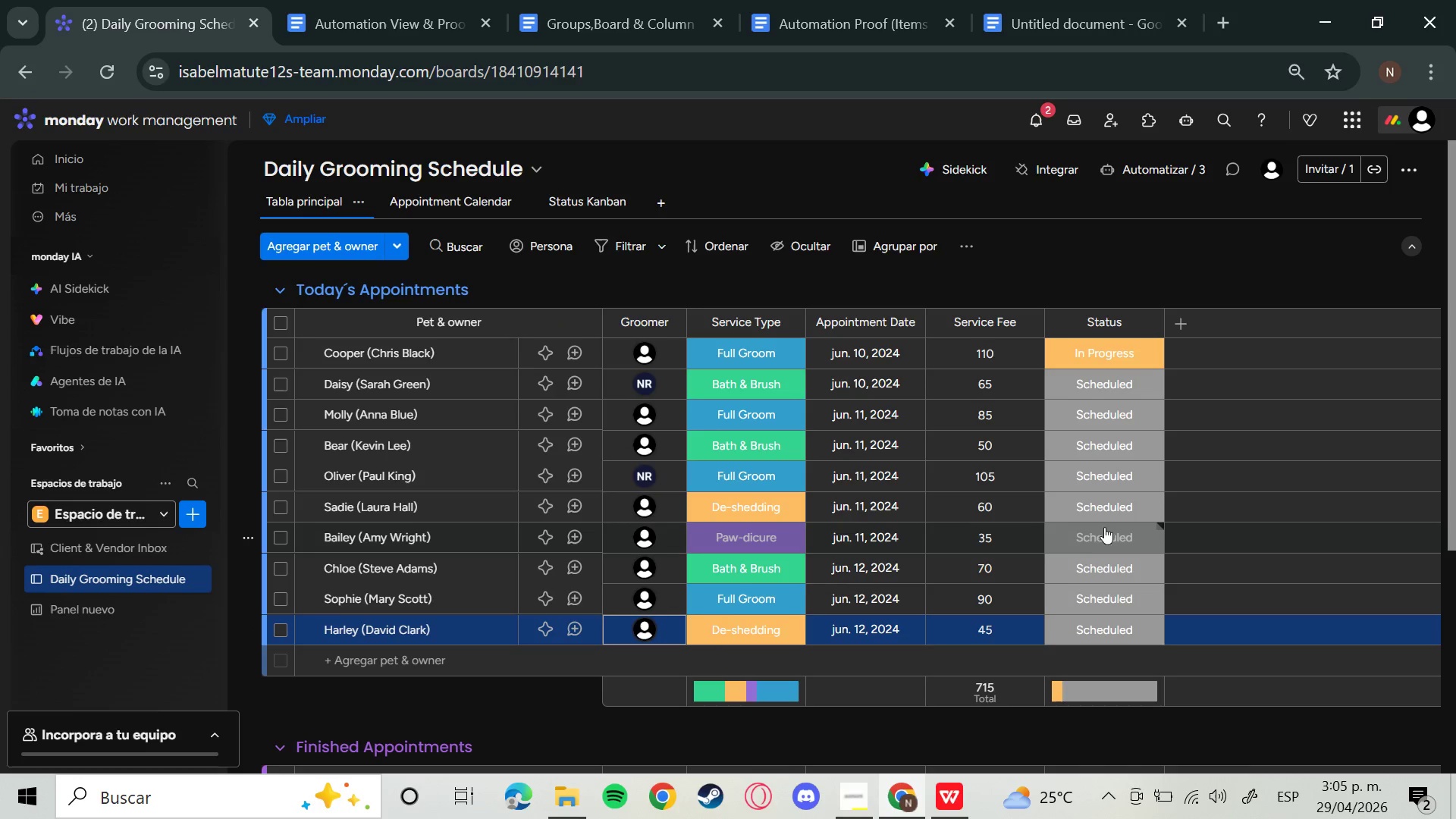 
scroll: coordinate [814, 460], scroll_direction: down, amount: 6.0
 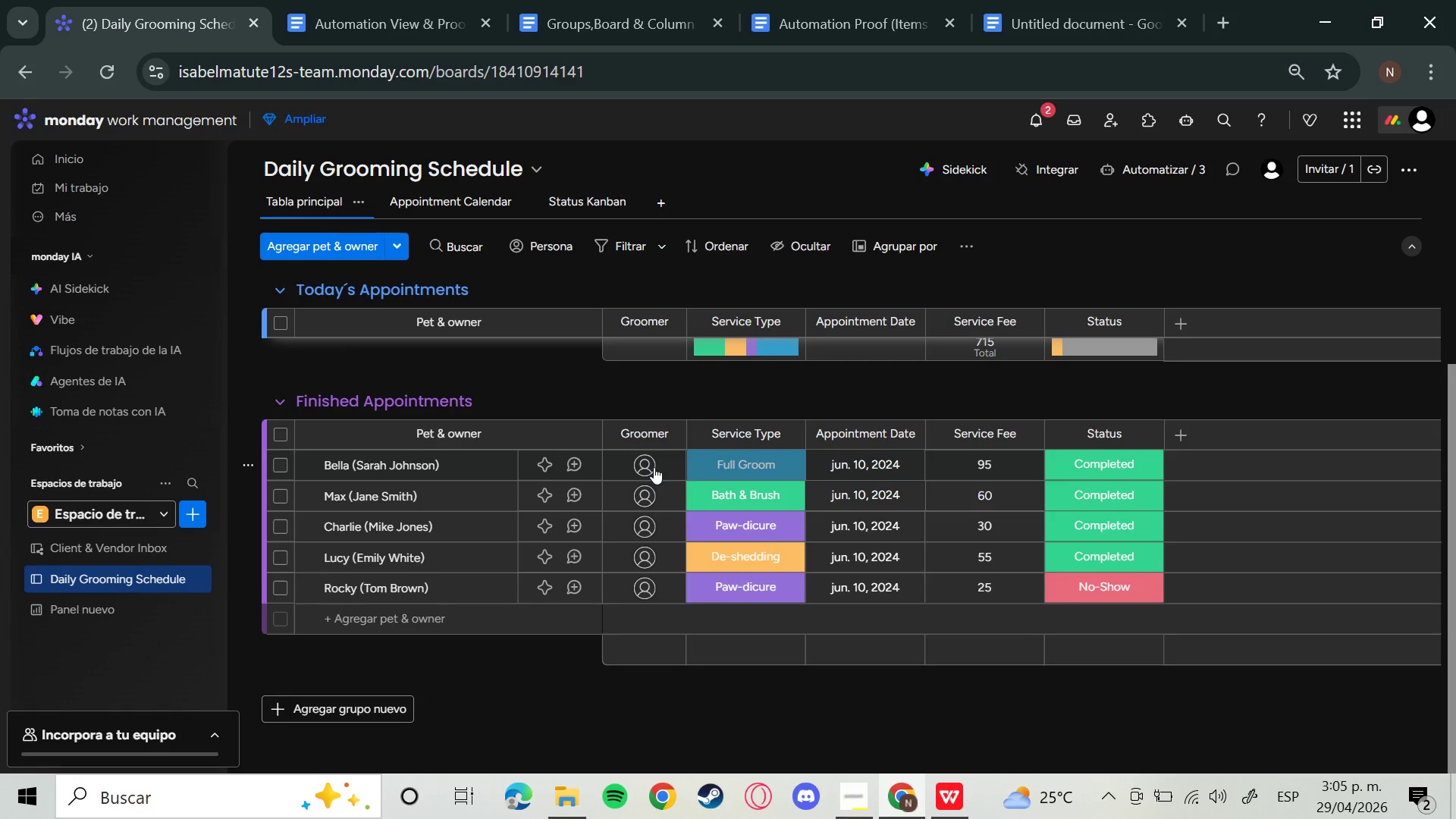 
left_click([637, 467])
 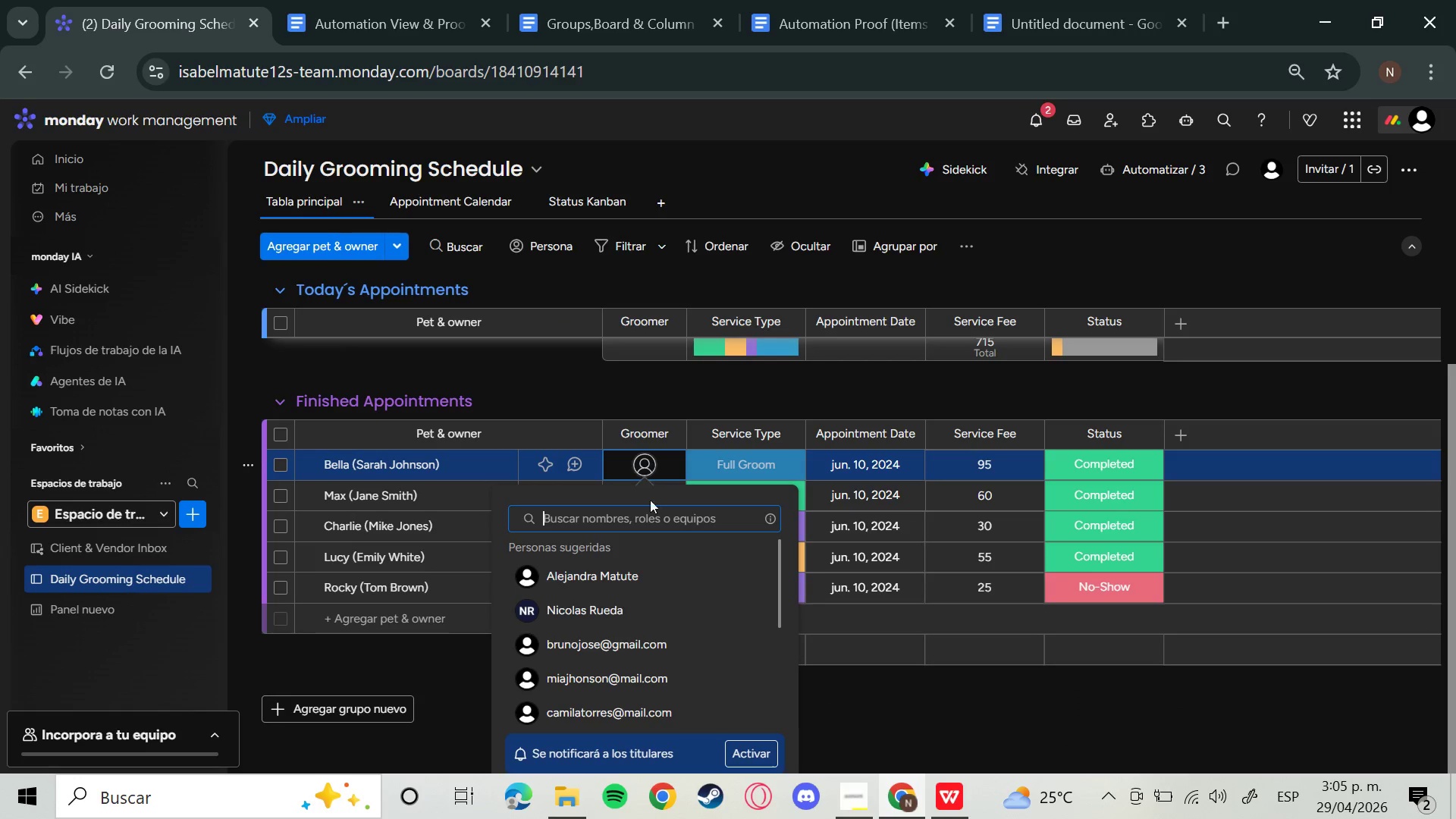 
left_click([598, 567])
 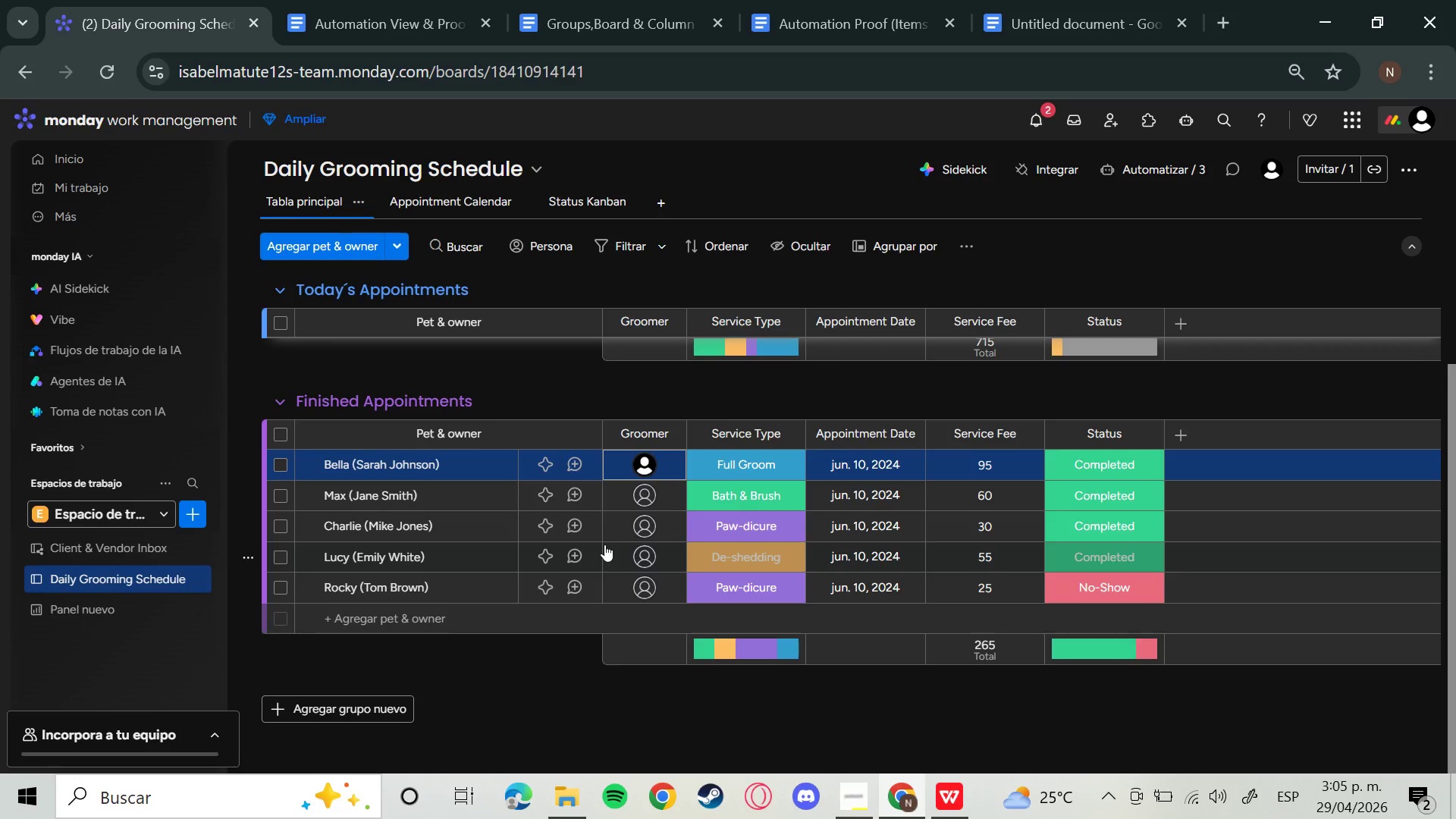 
left_click([651, 500])
 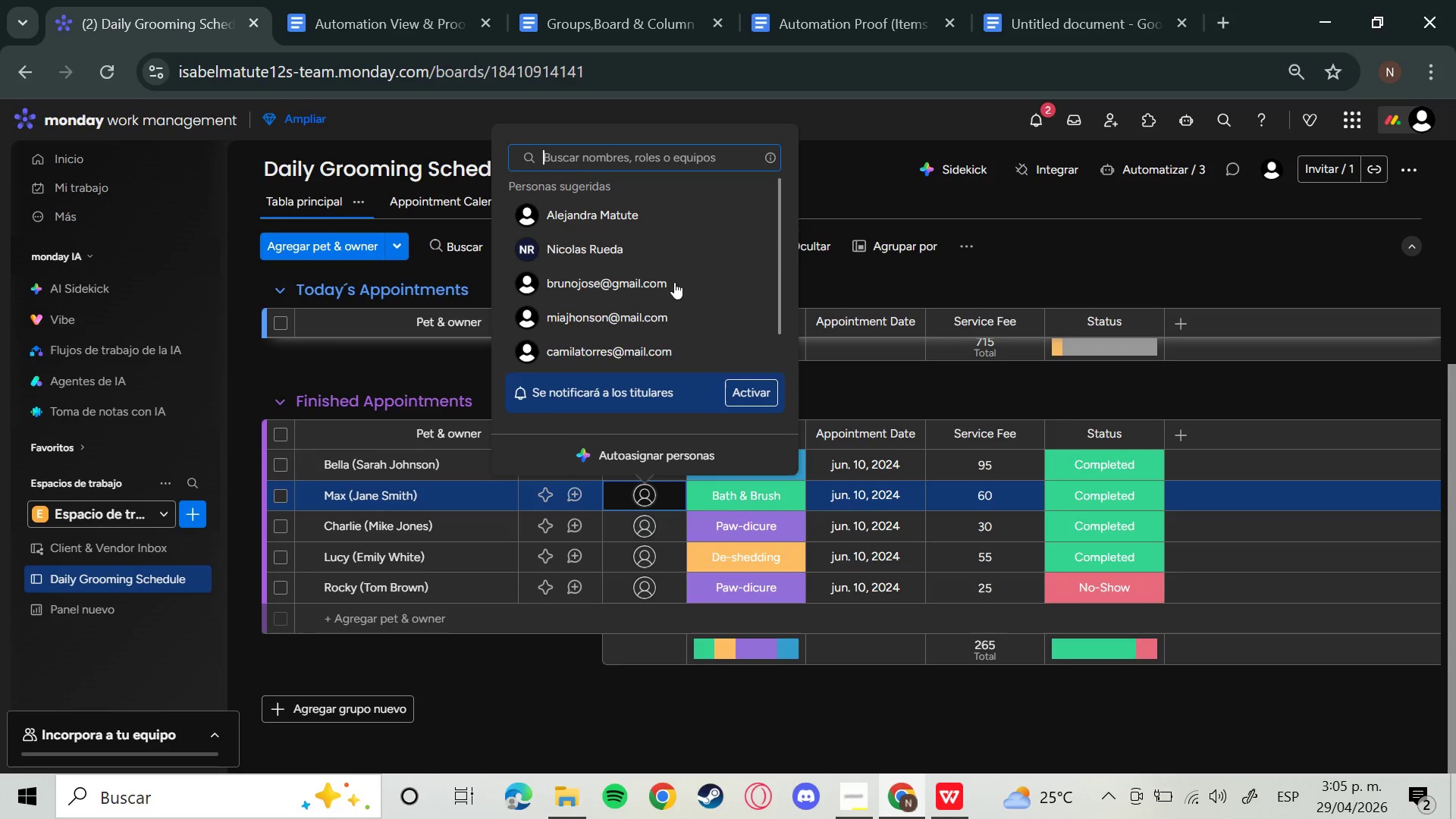 
left_click([671, 259])
 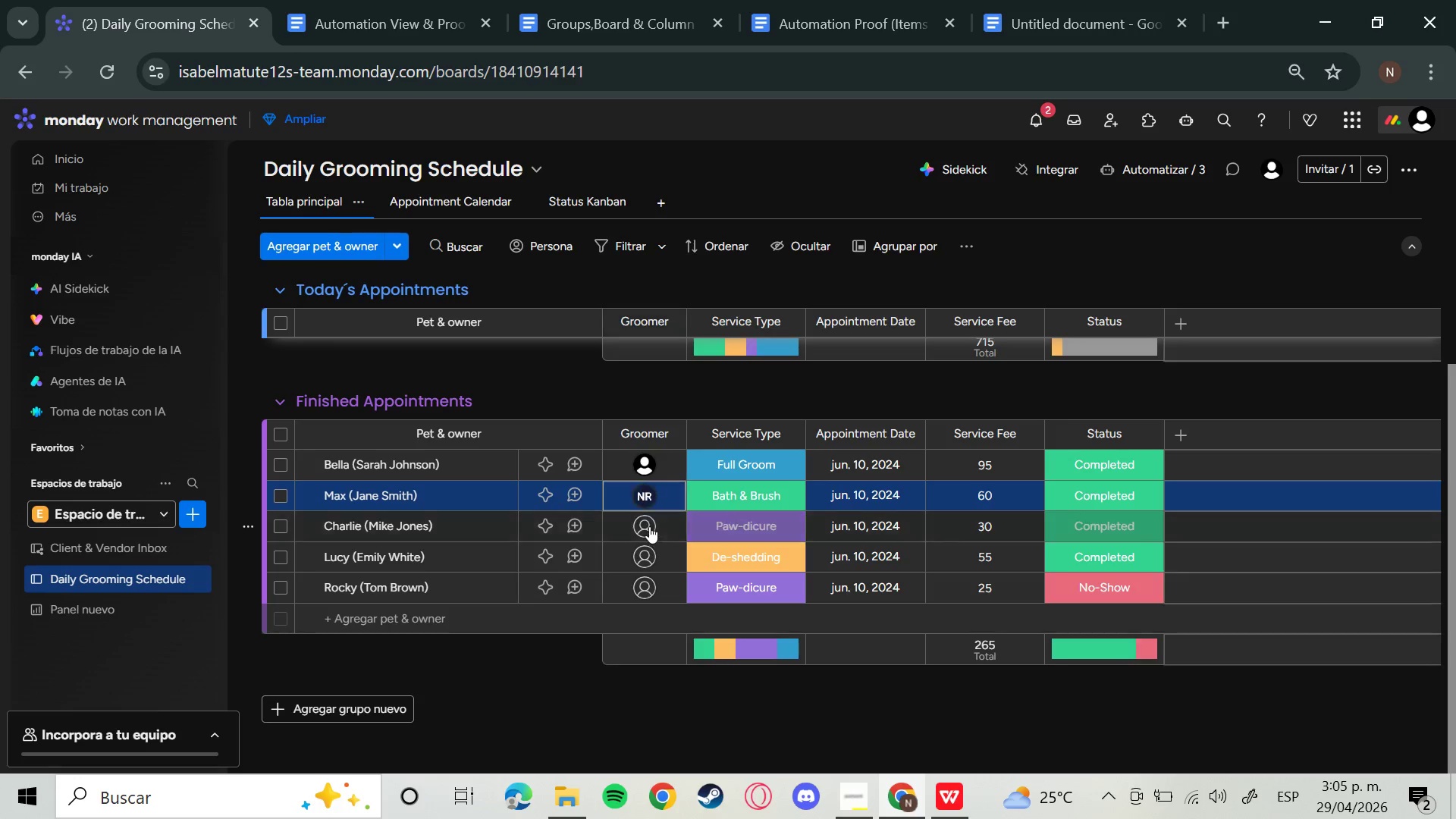 
left_click([648, 528])
 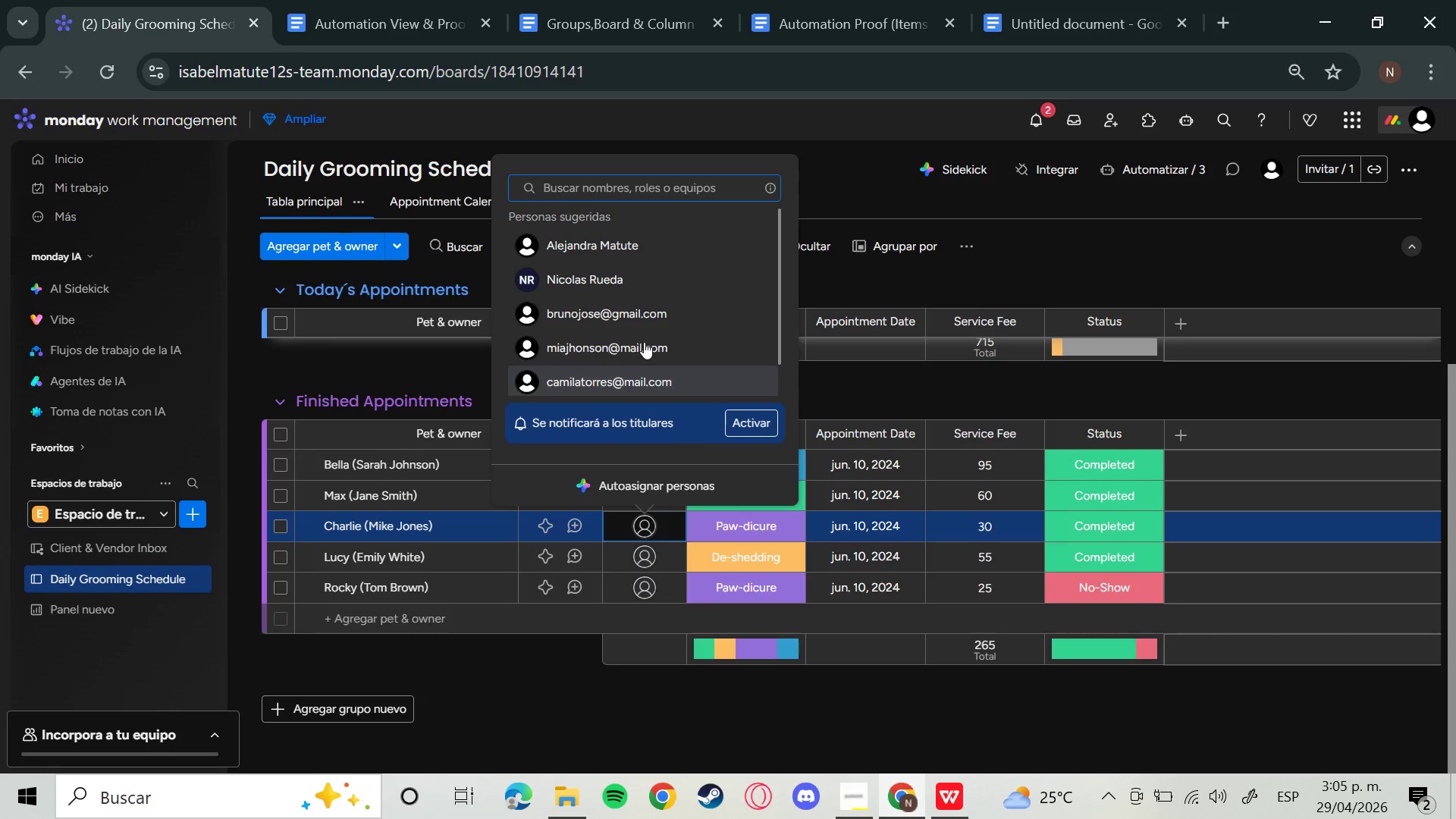 
left_click([643, 338])
 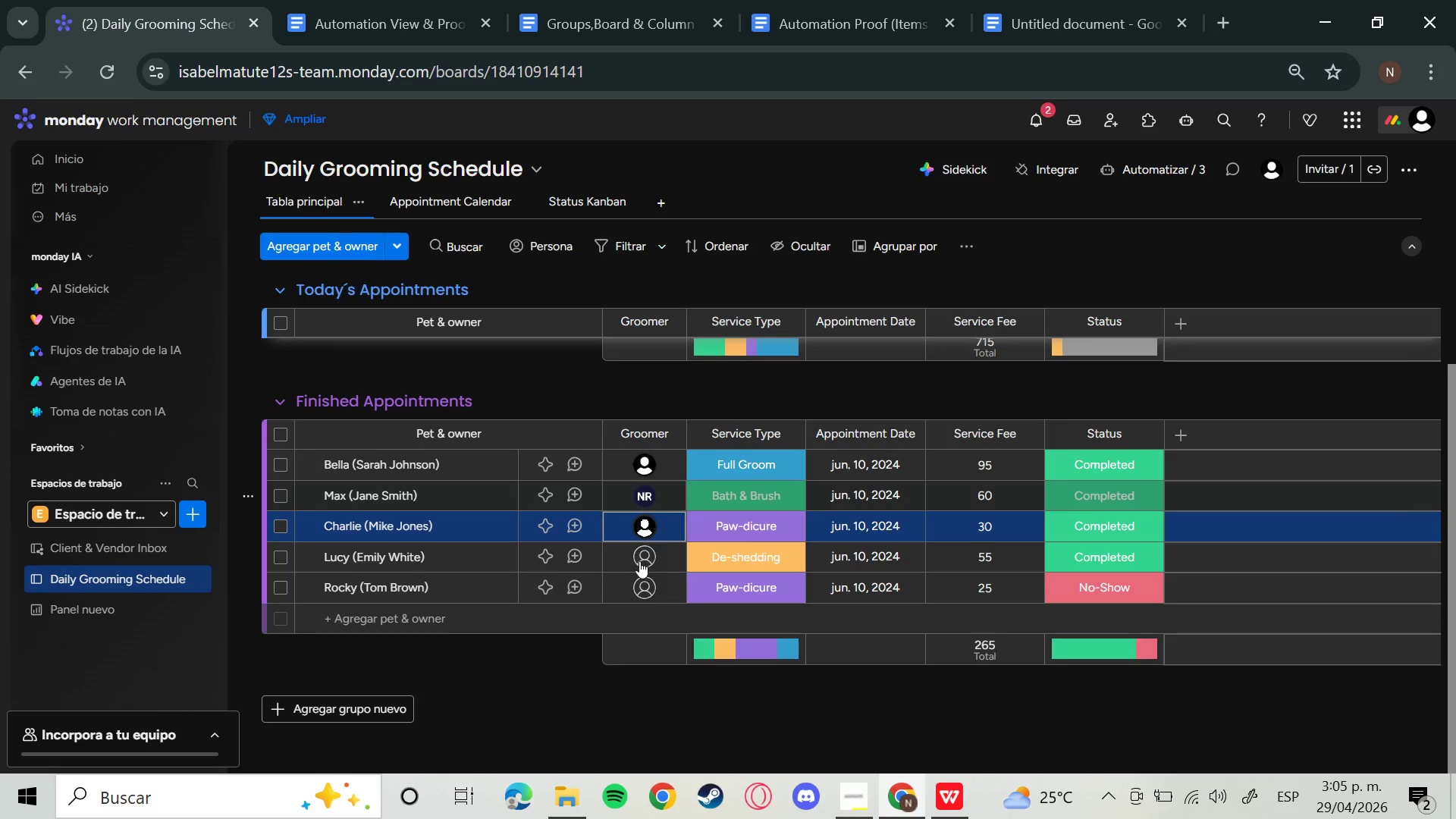 
left_click([653, 543])
 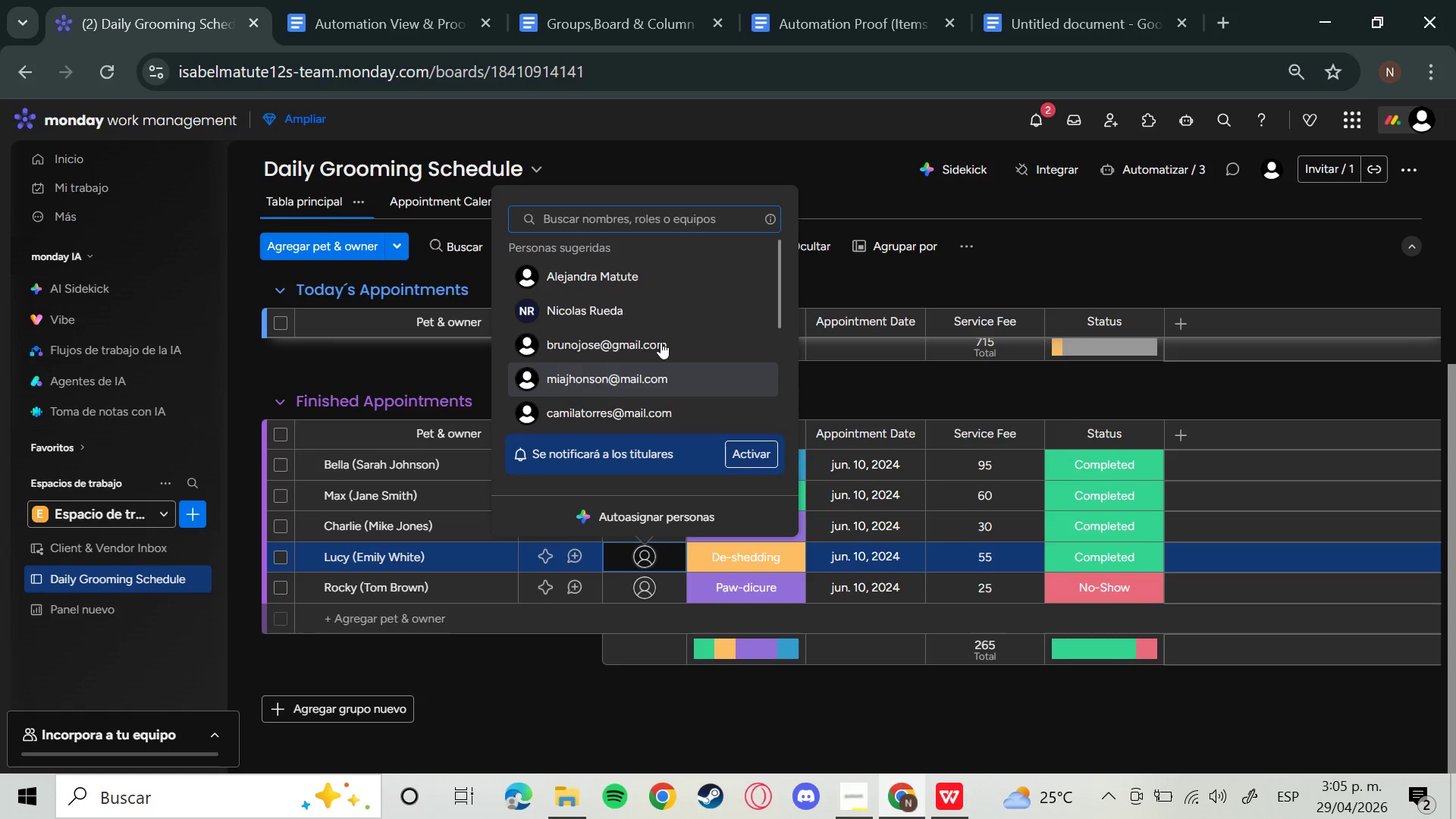 
left_click([642, 341])
 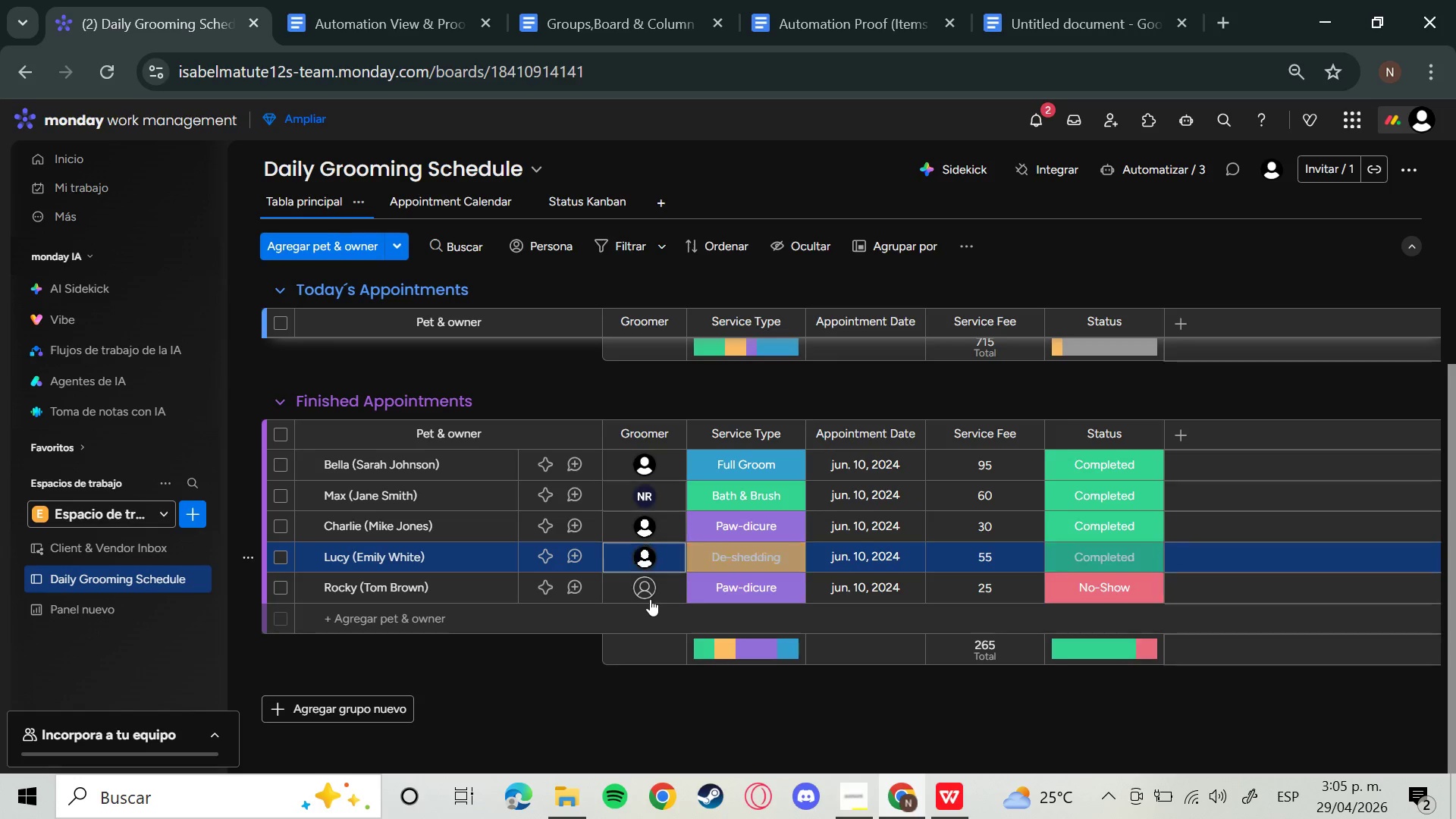 
left_click([649, 599])
 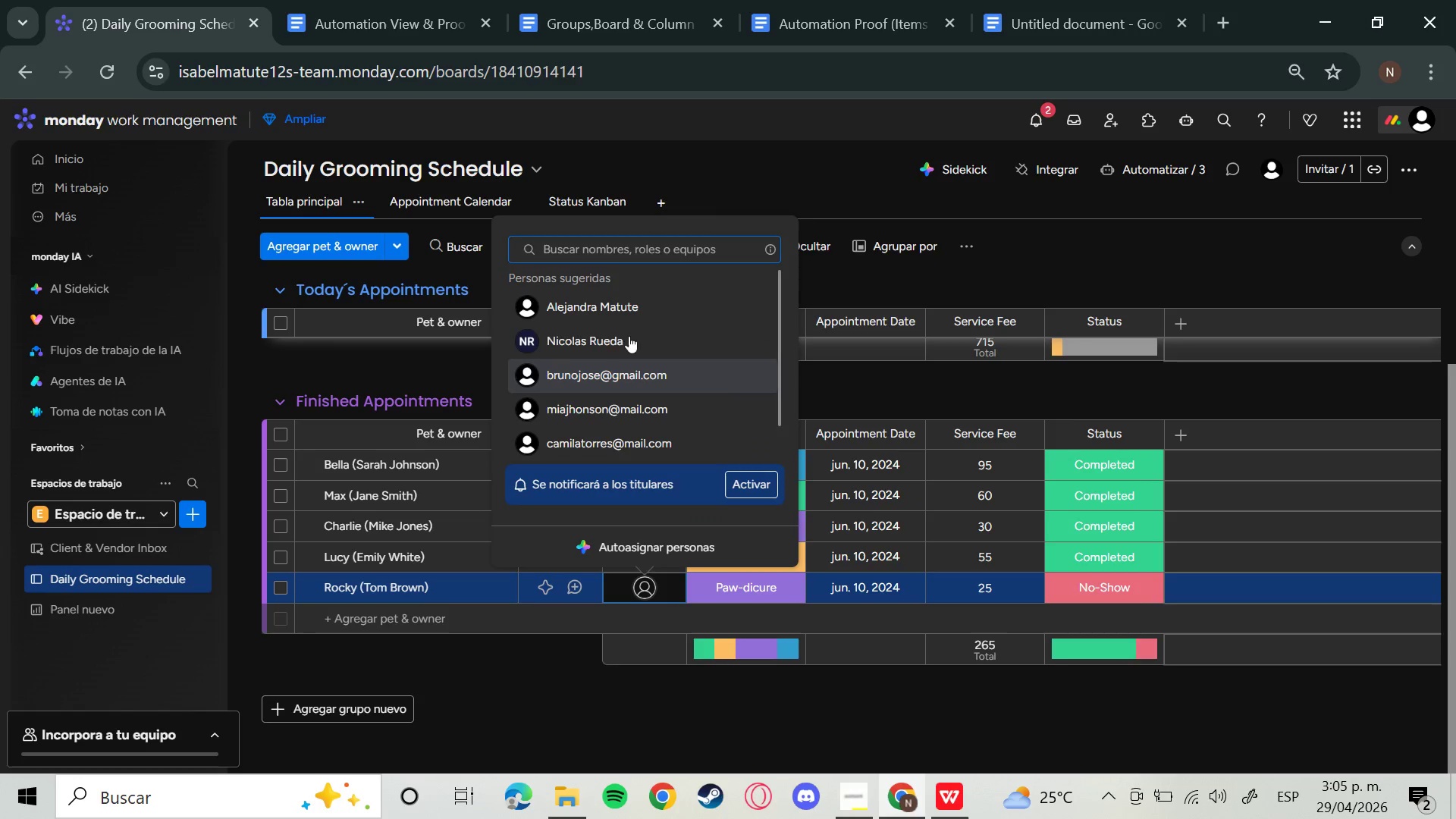 
left_click([624, 343])
 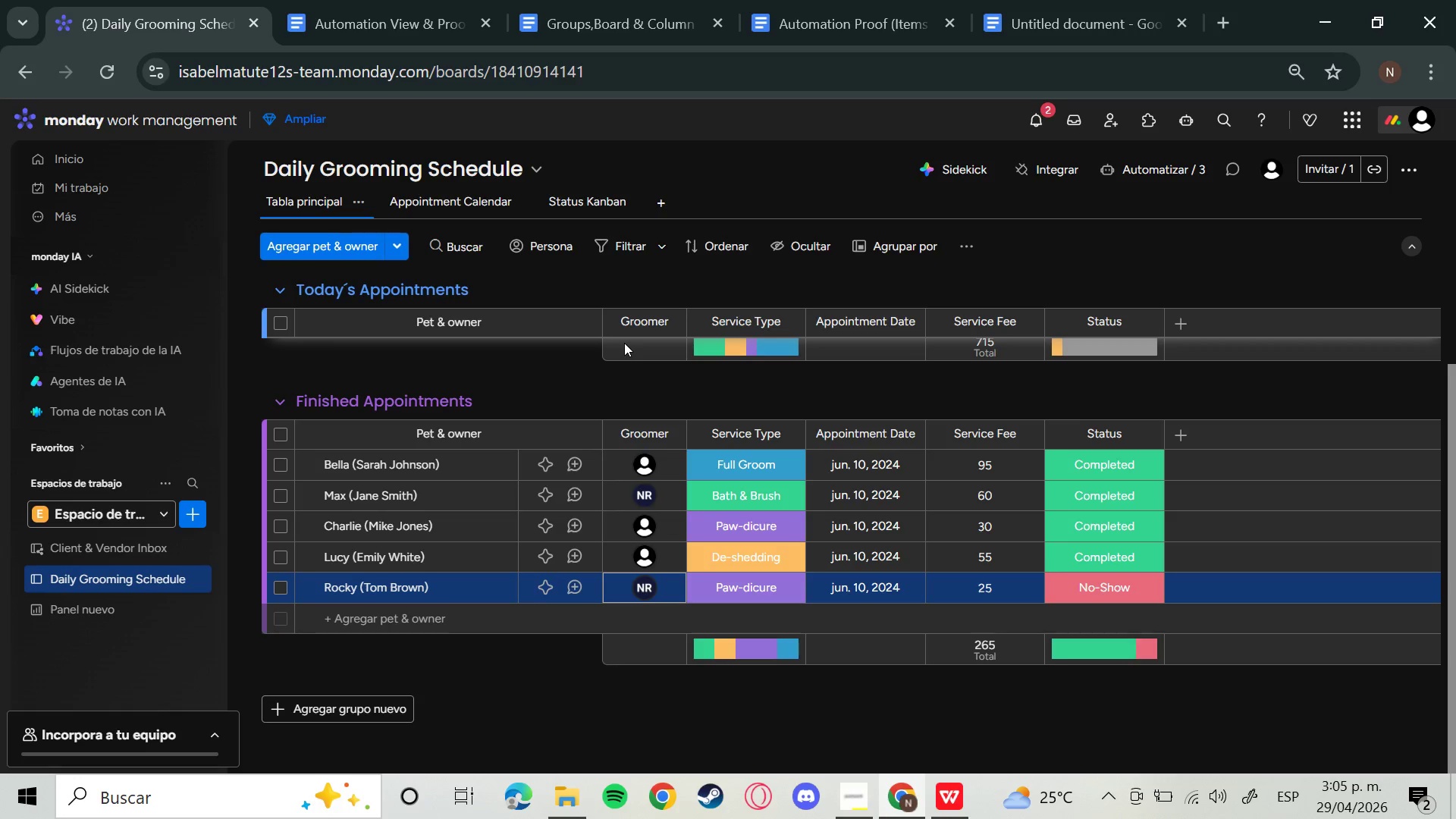 
wait(6.81)
 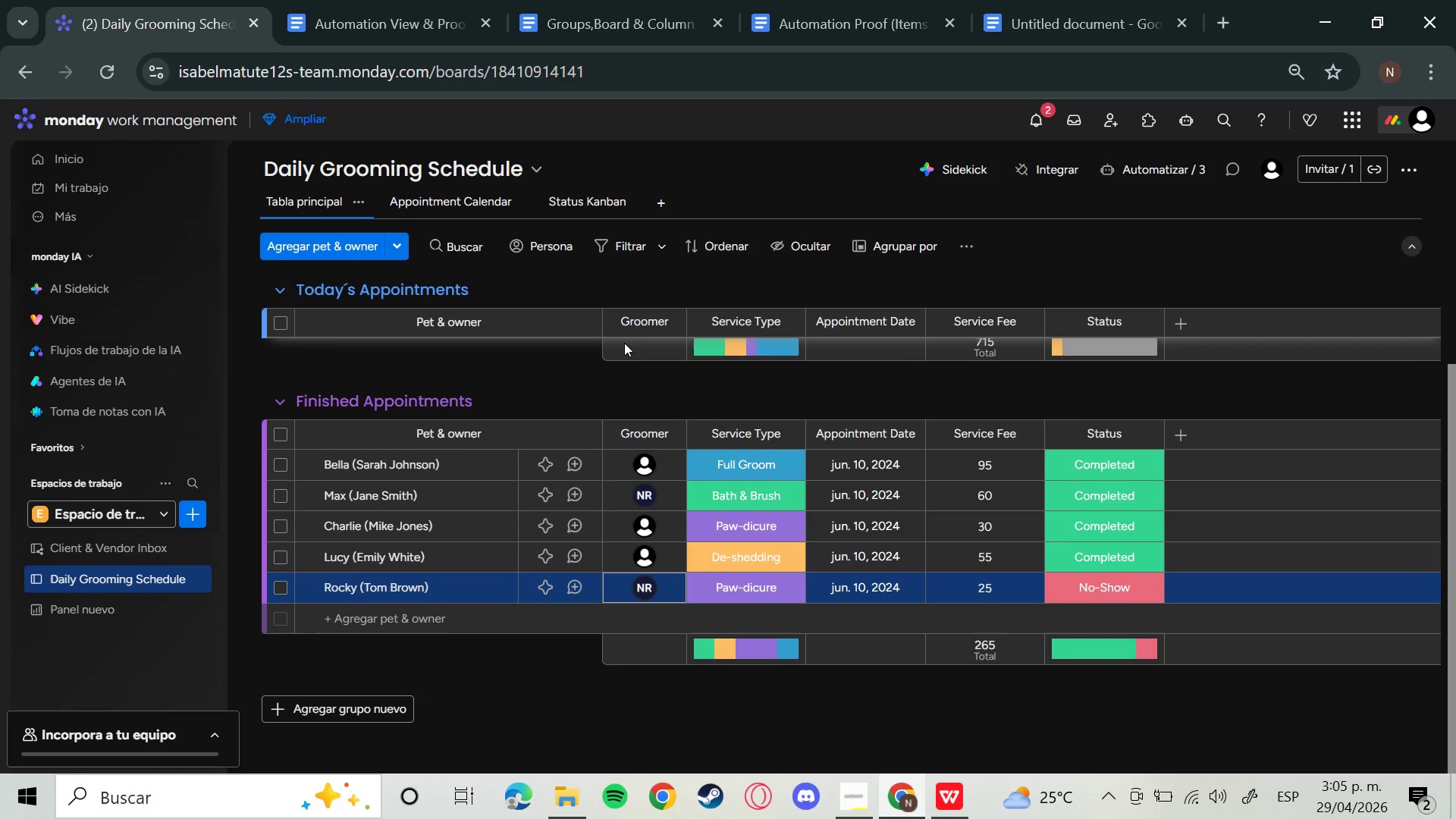 
left_click([583, 210])
 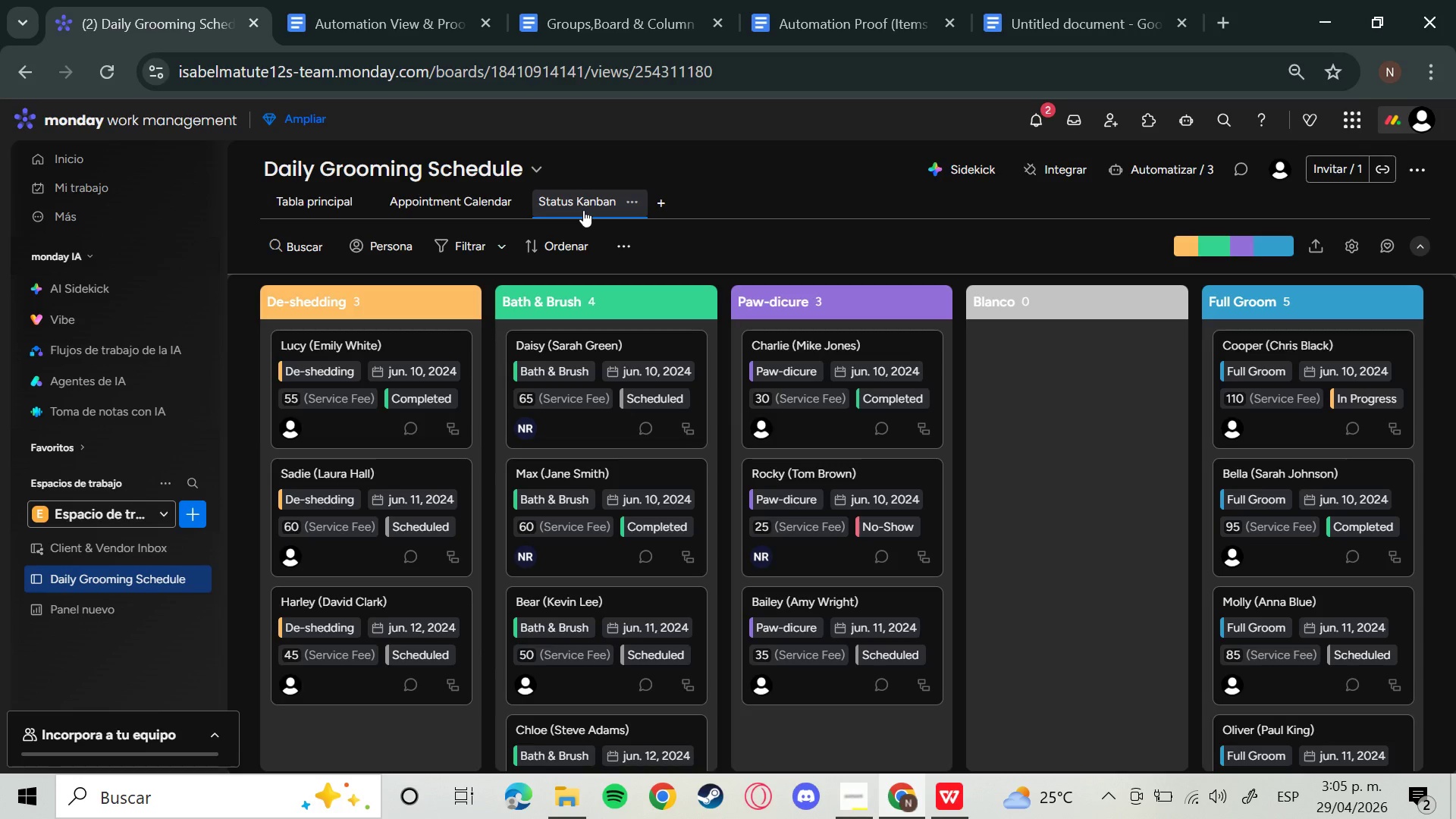 
wait(7.06)
 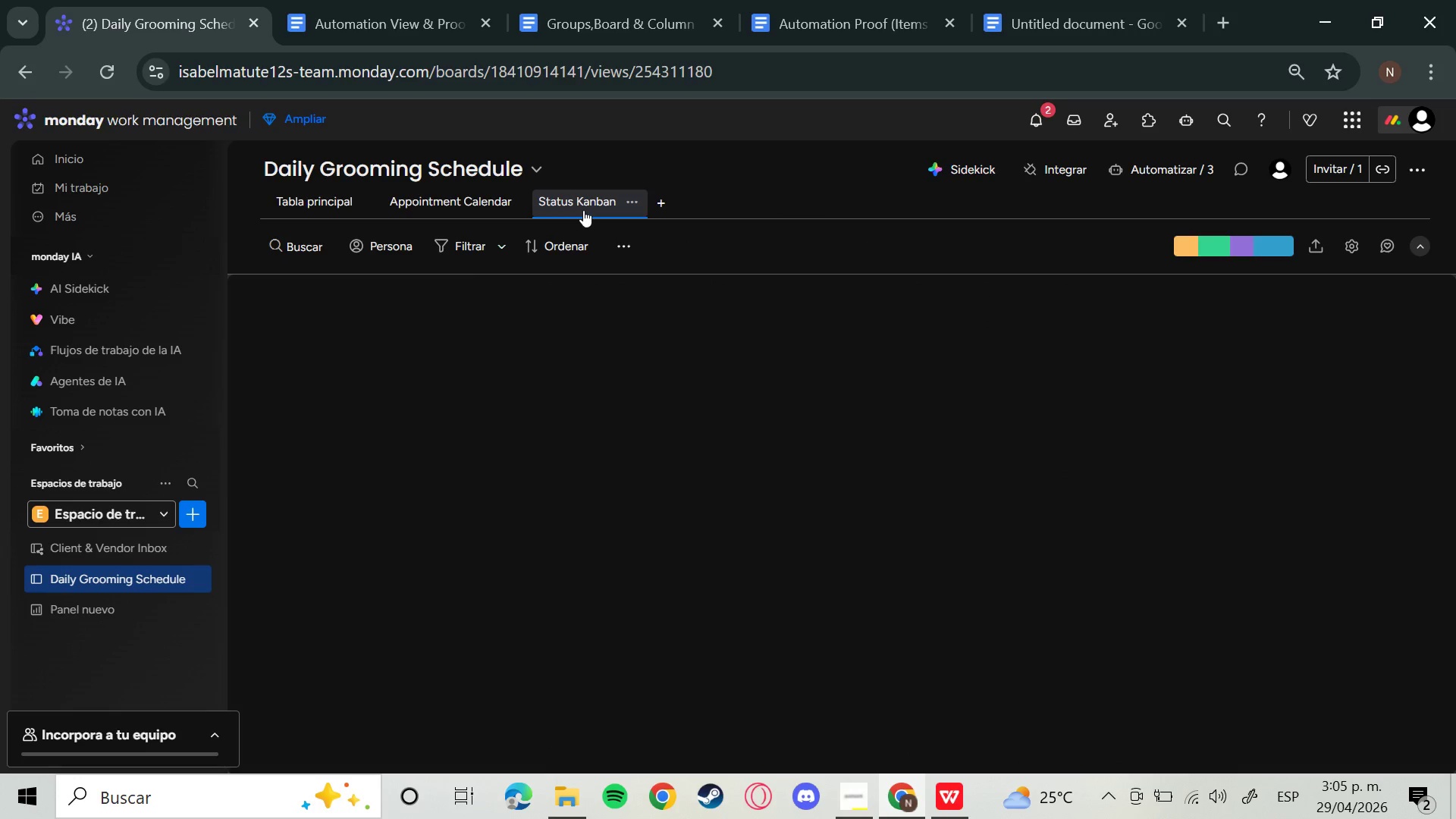 
left_click([441, 193])
 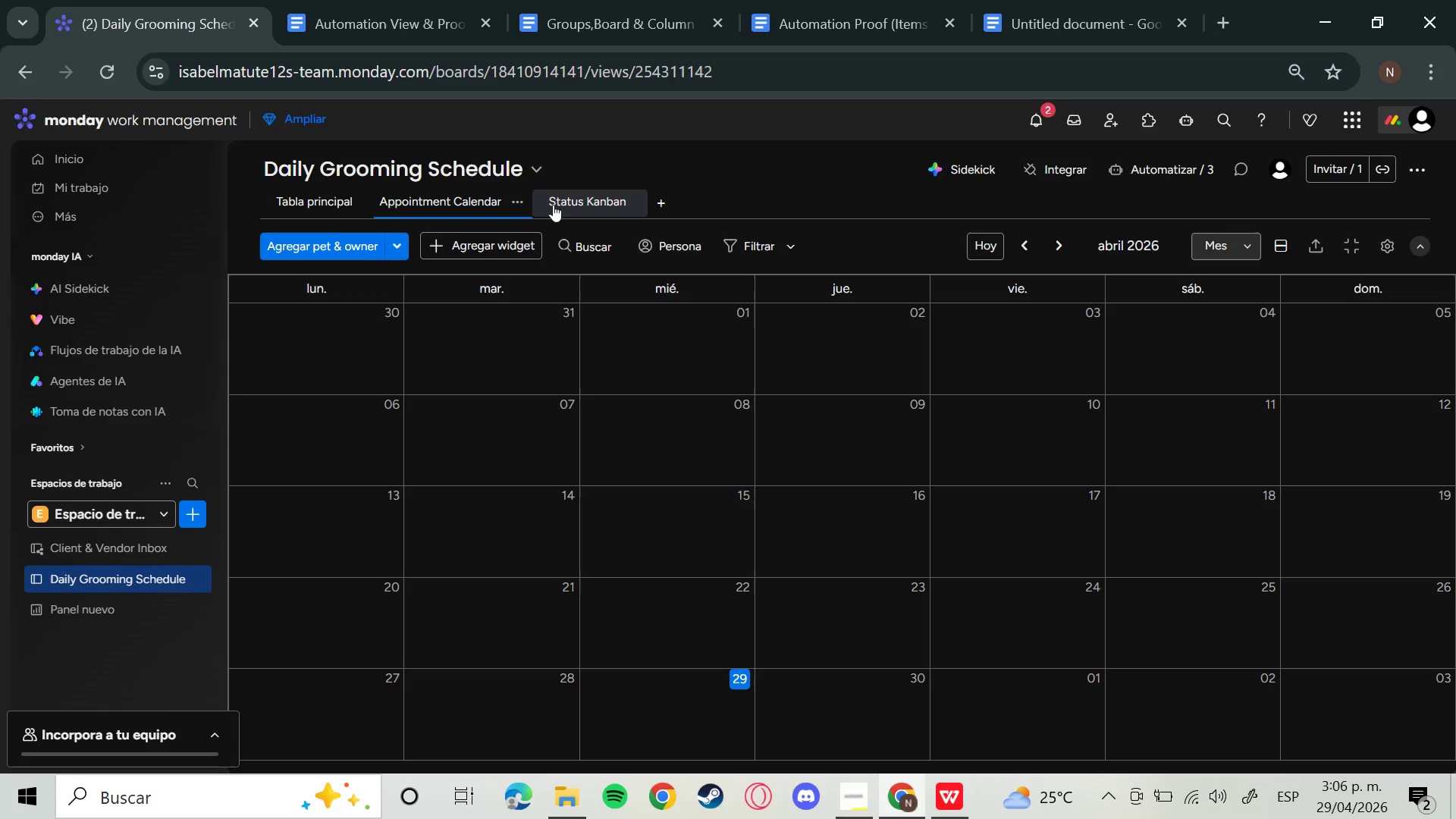 
wait(14.34)
 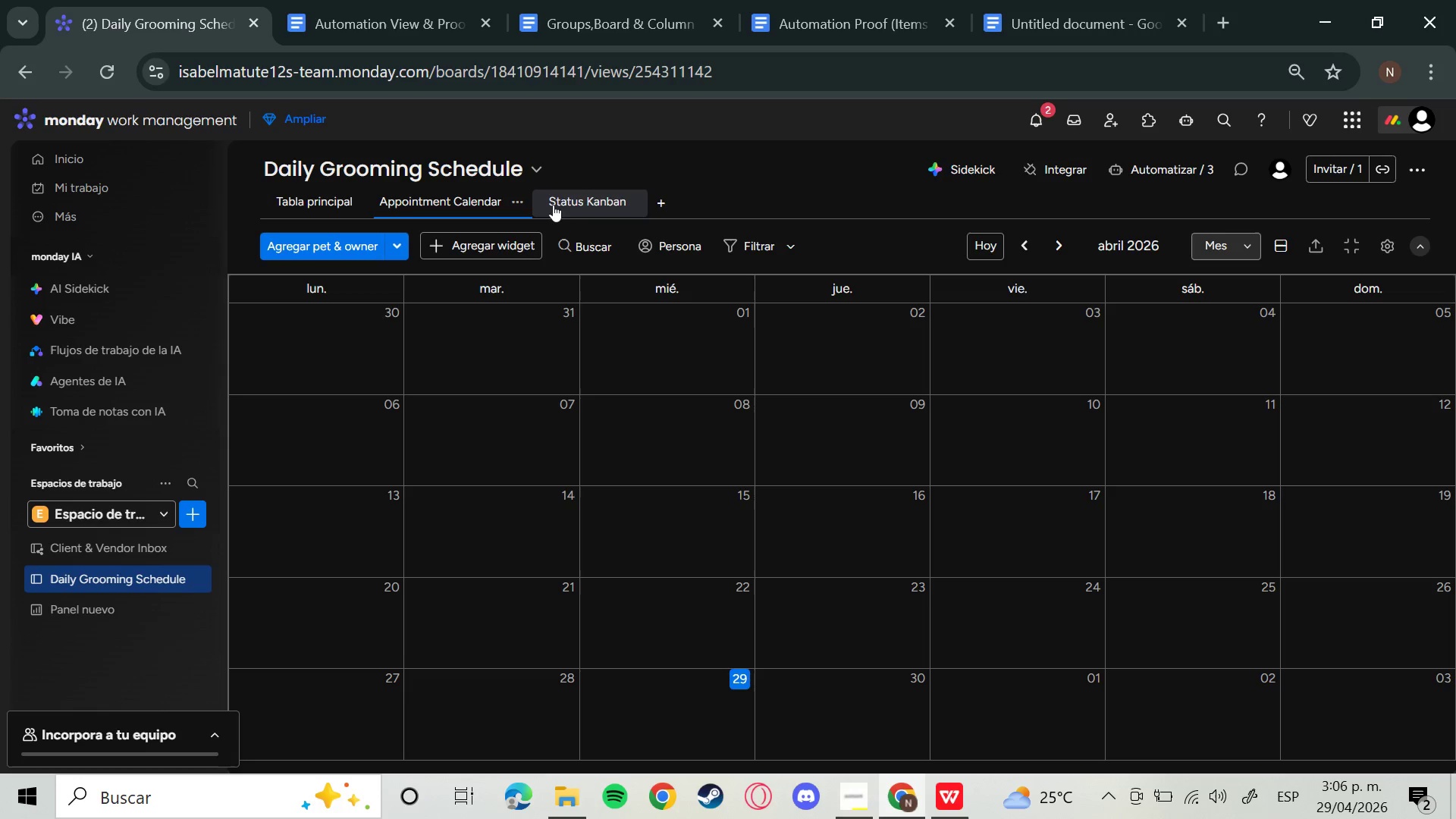 
left_click([1029, 239])
 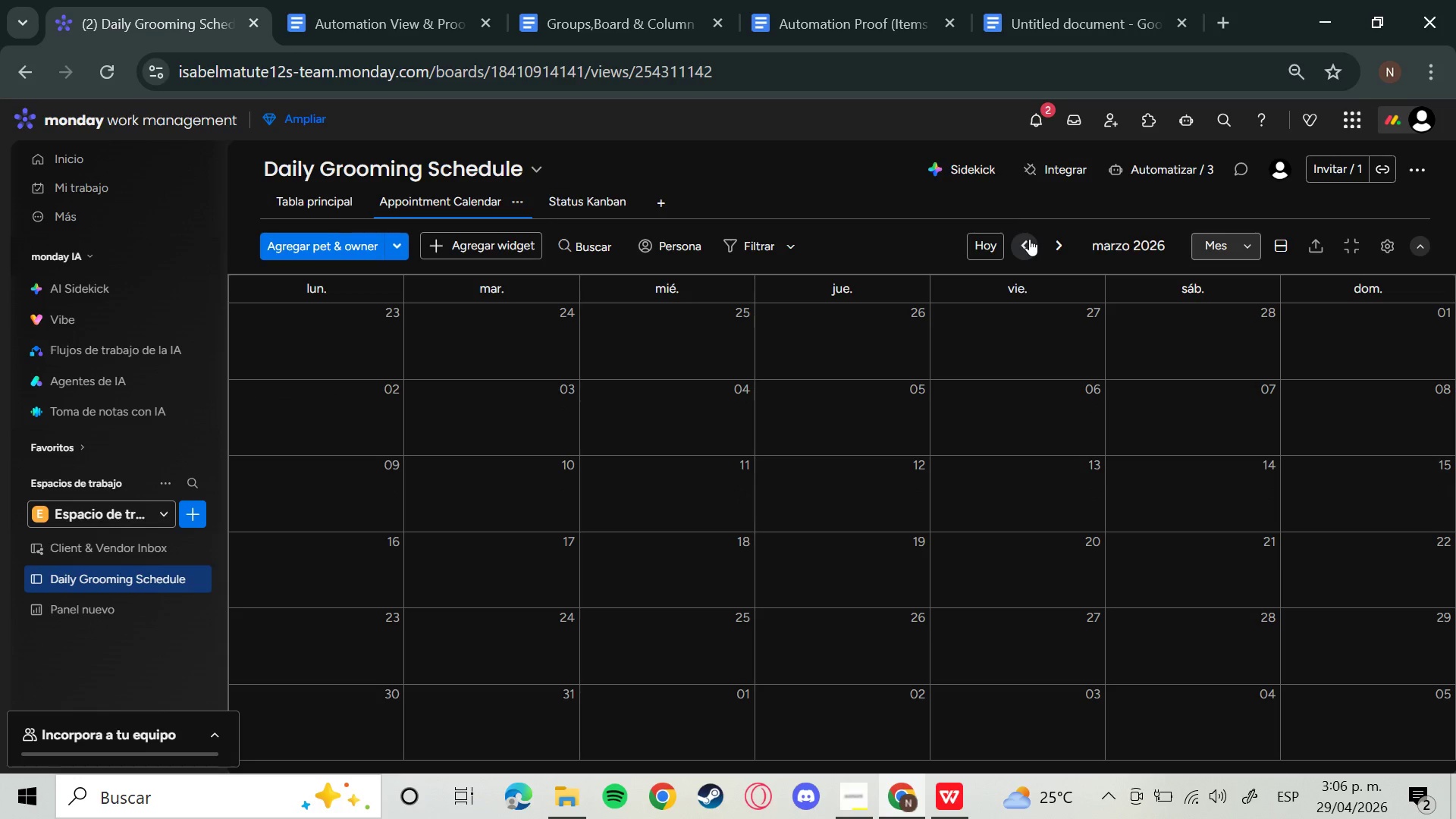 
left_click([1029, 239])
 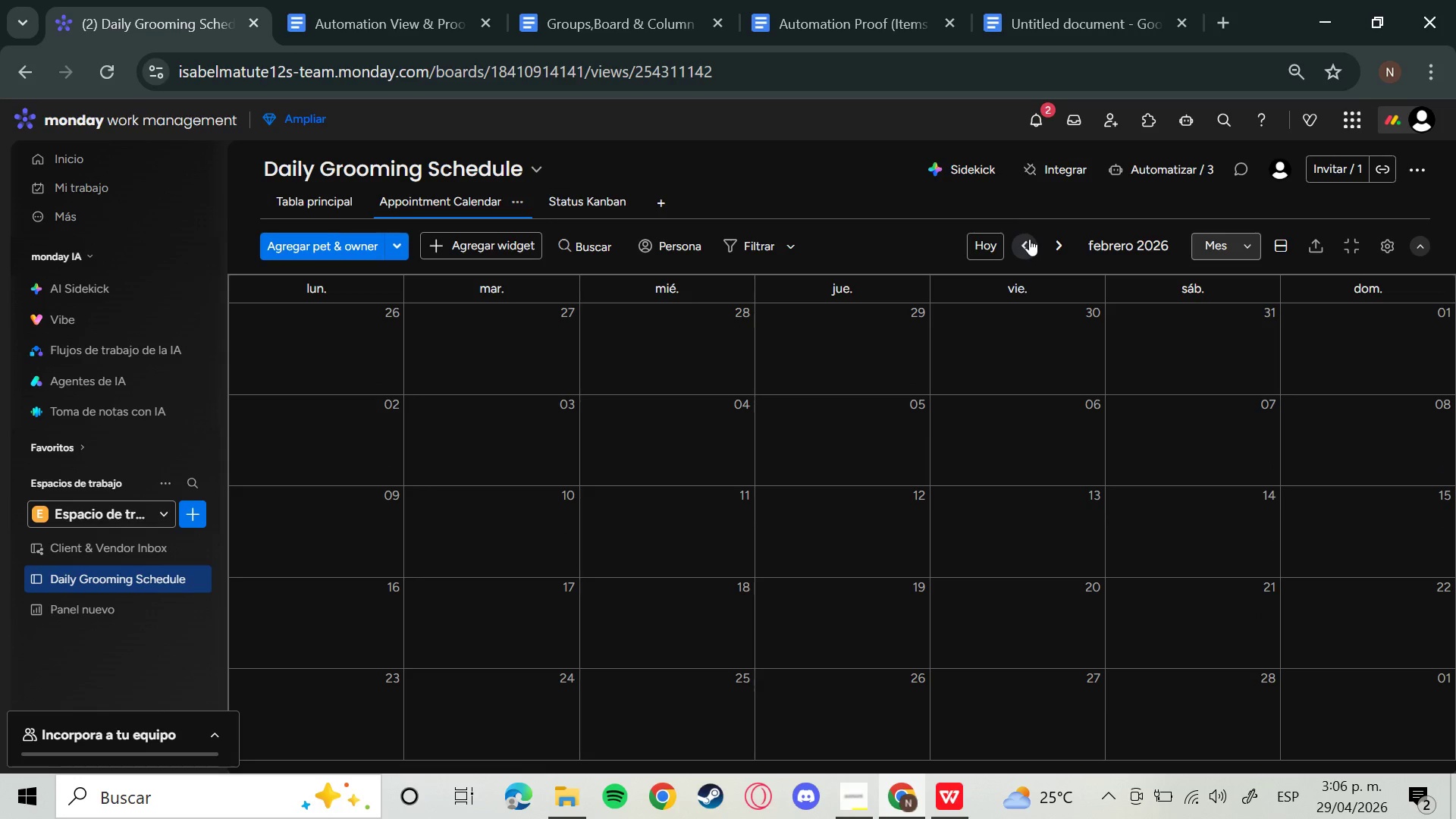 
left_click([1029, 239])
 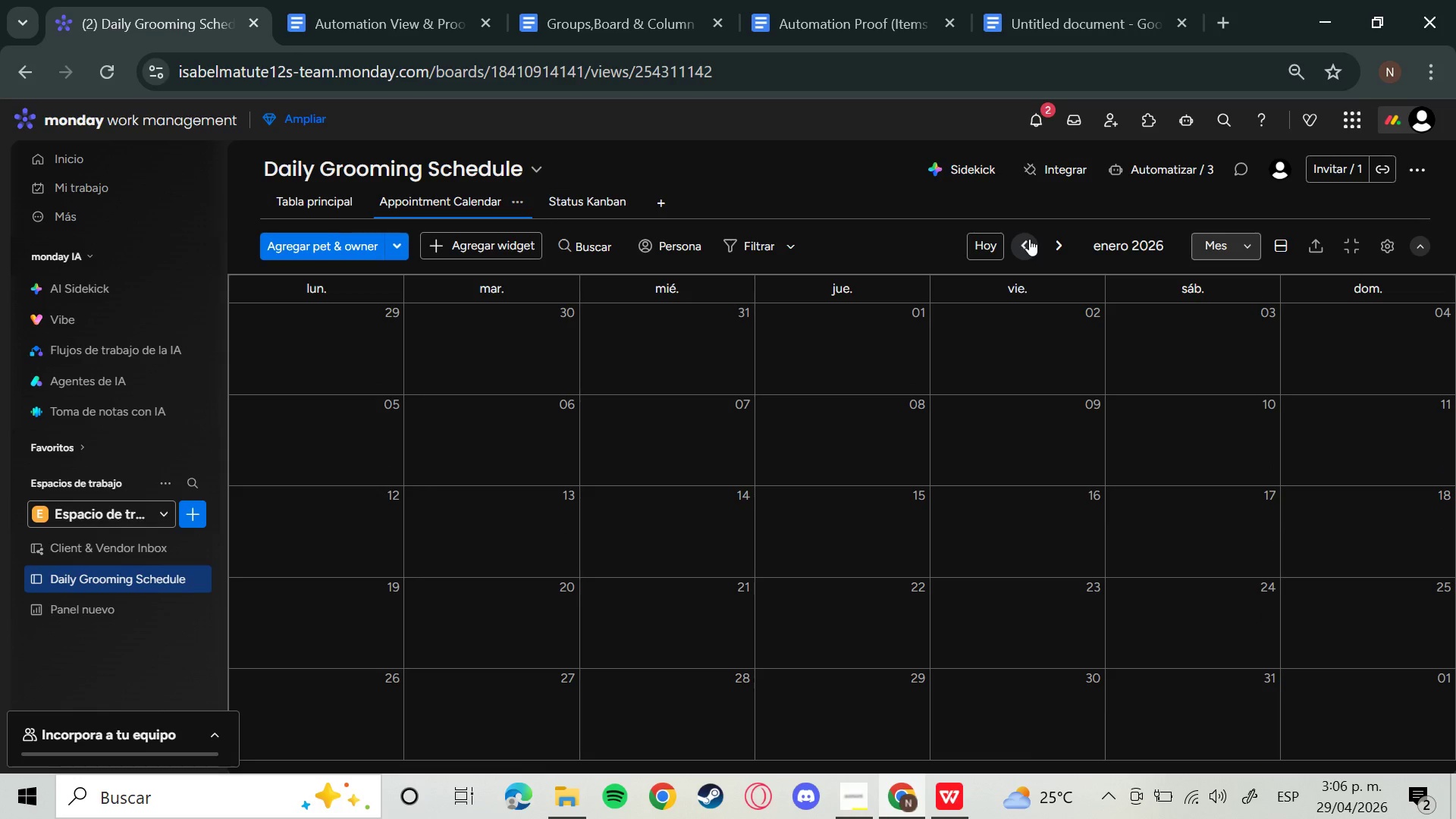 
left_click([1029, 239])
 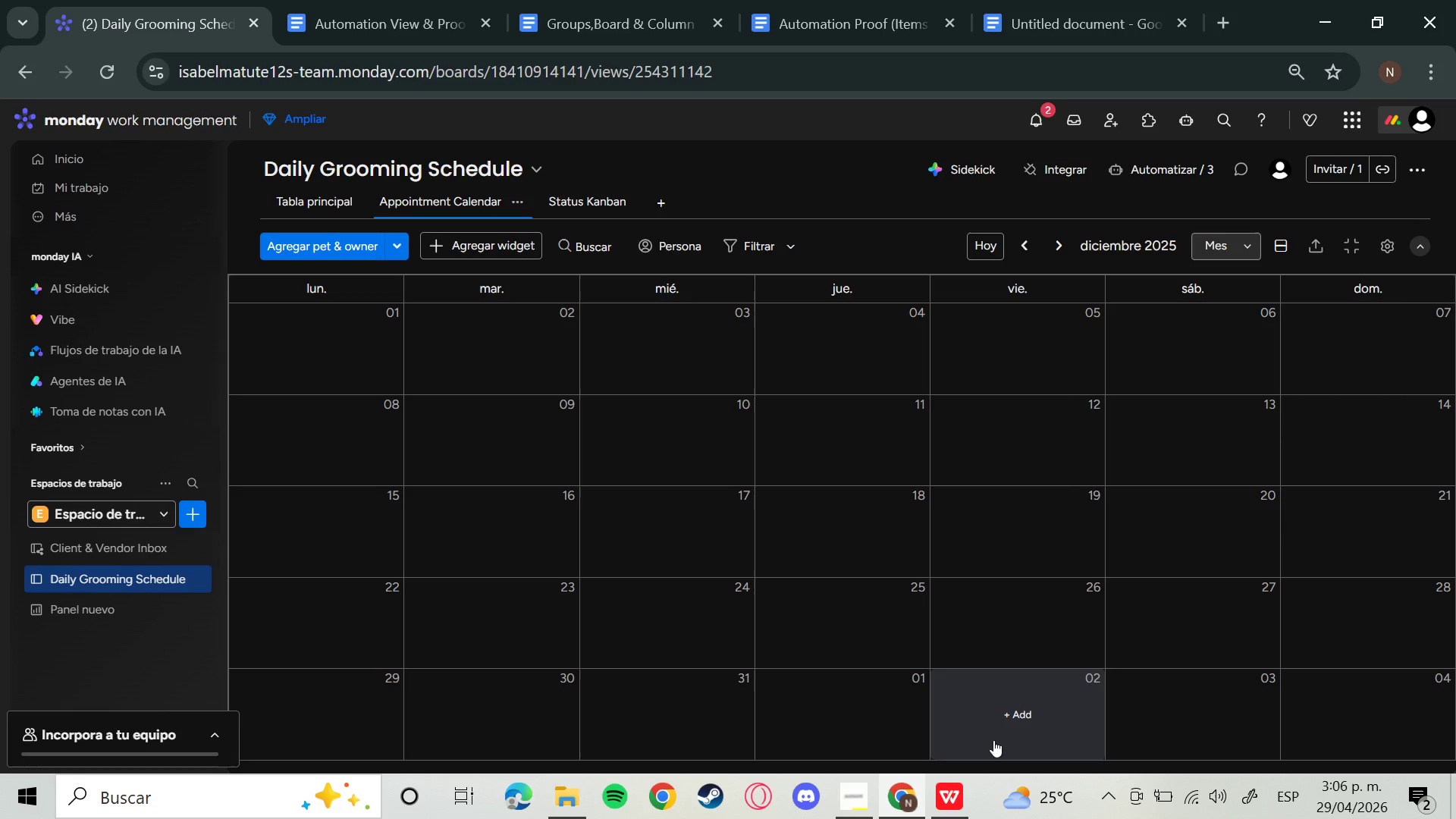 
left_click([893, 807])
 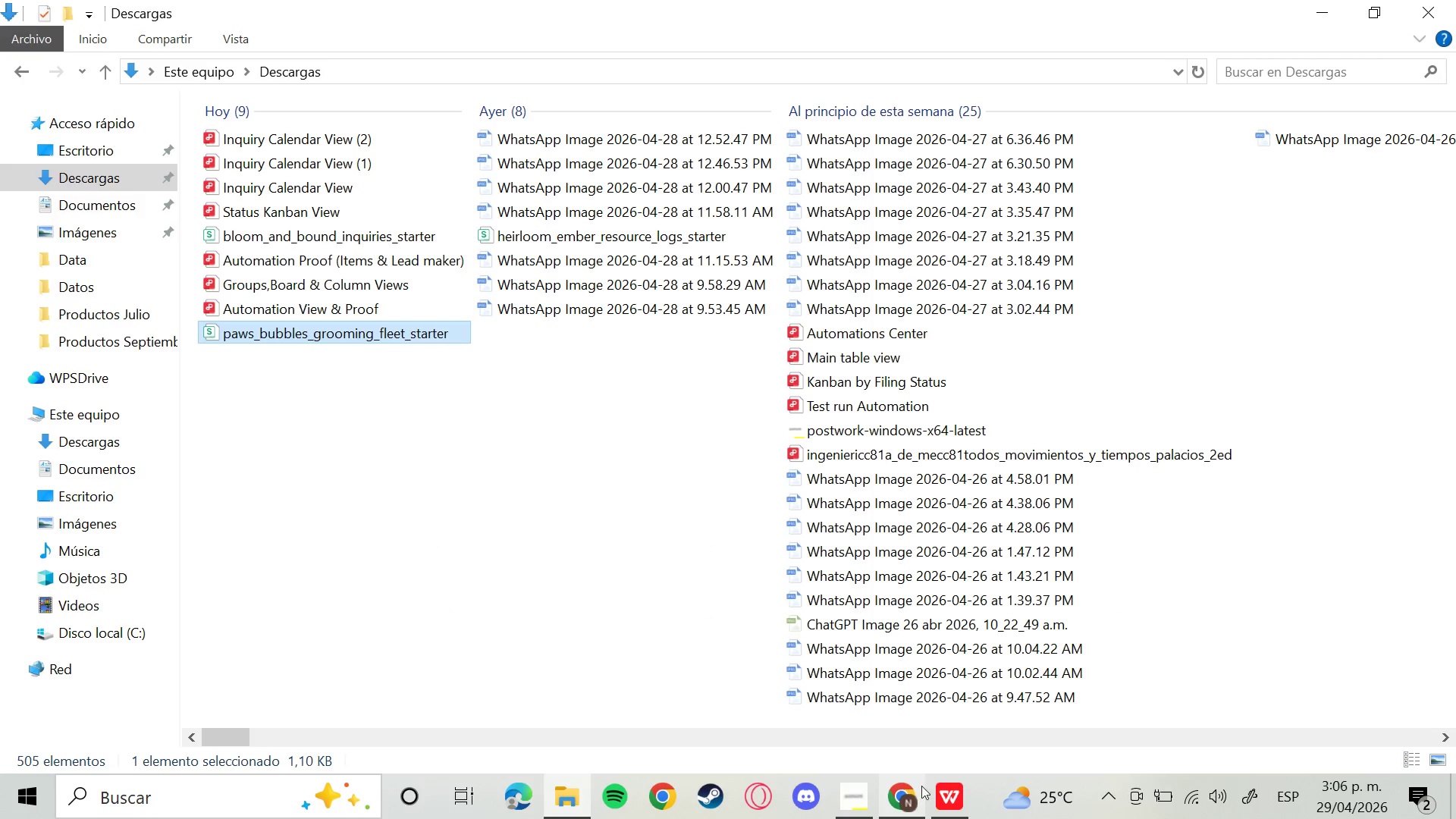 
left_click([933, 785])
 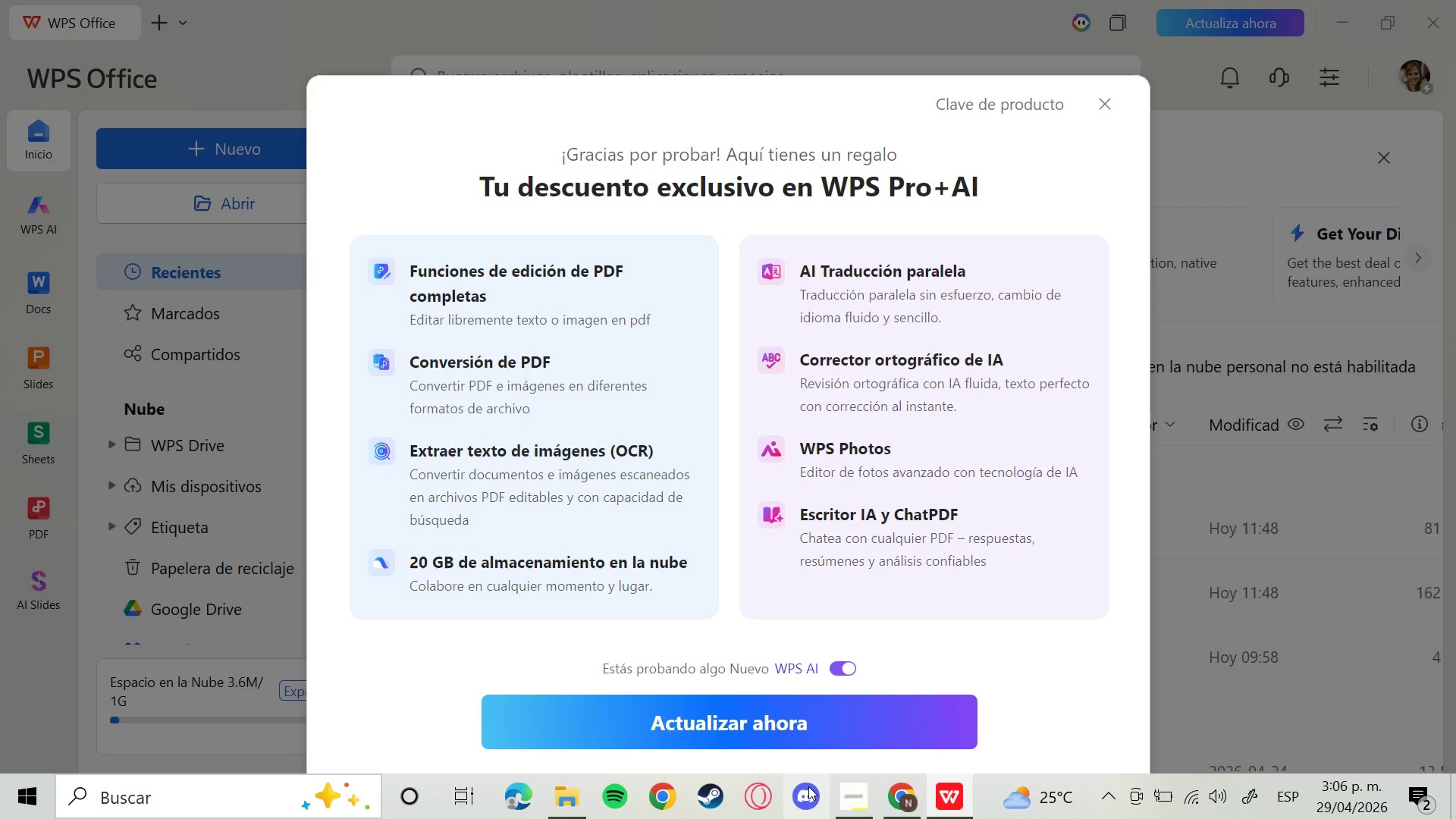 
left_click([874, 799])